 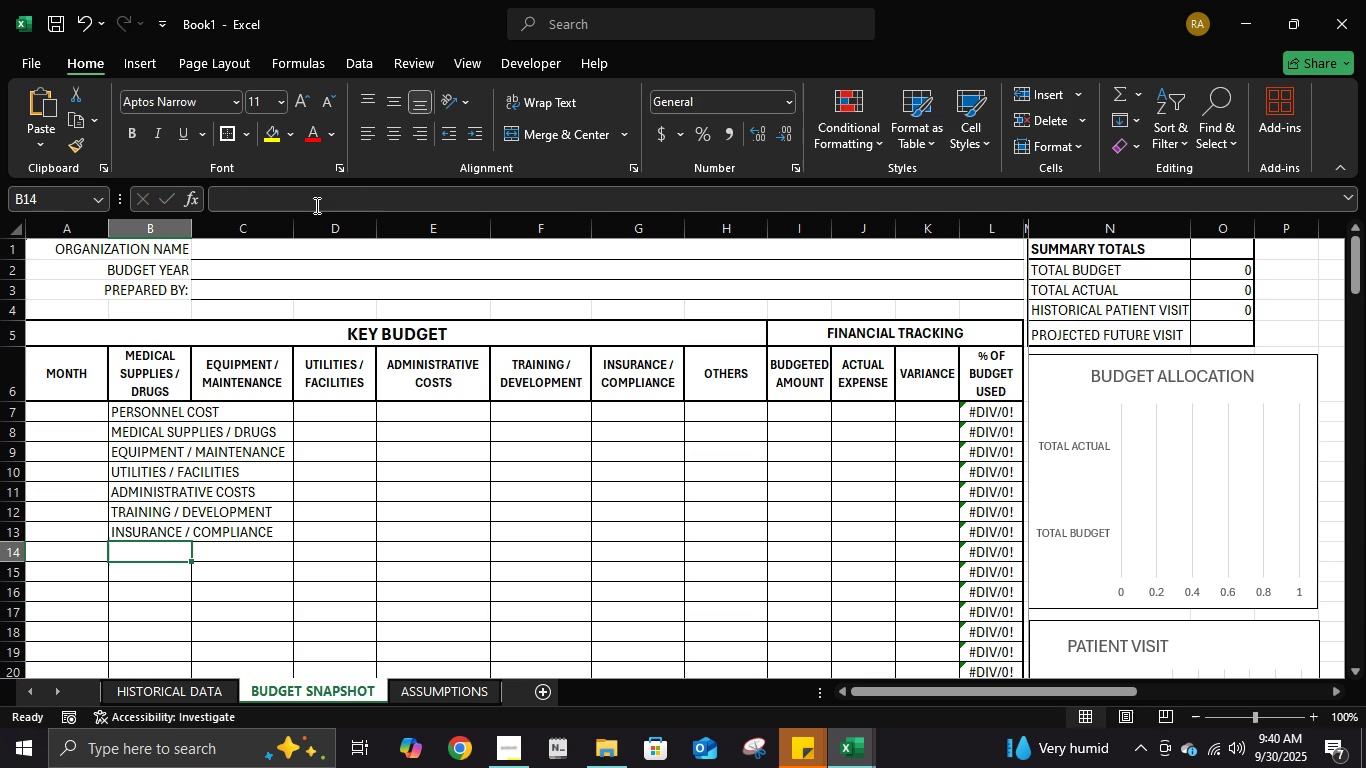 
type(others)
 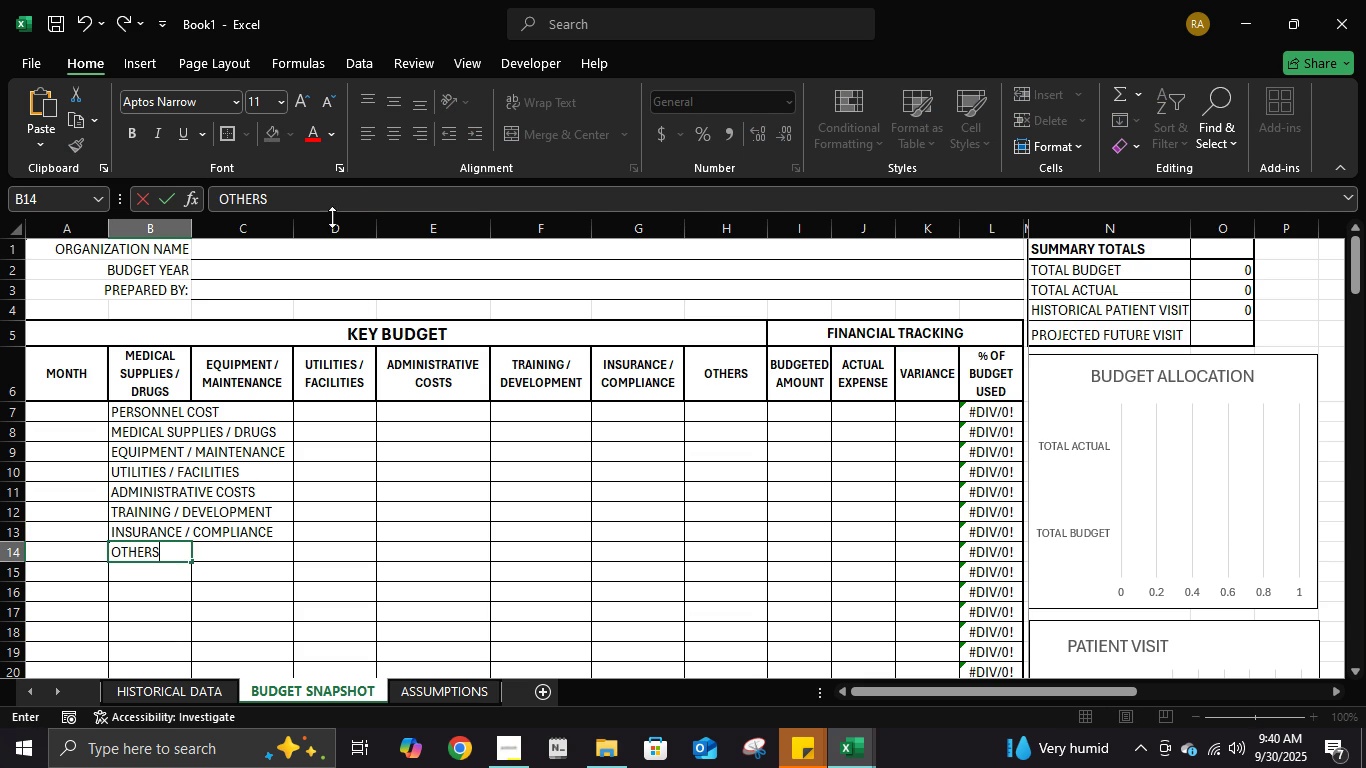 
left_click([410, 442])
 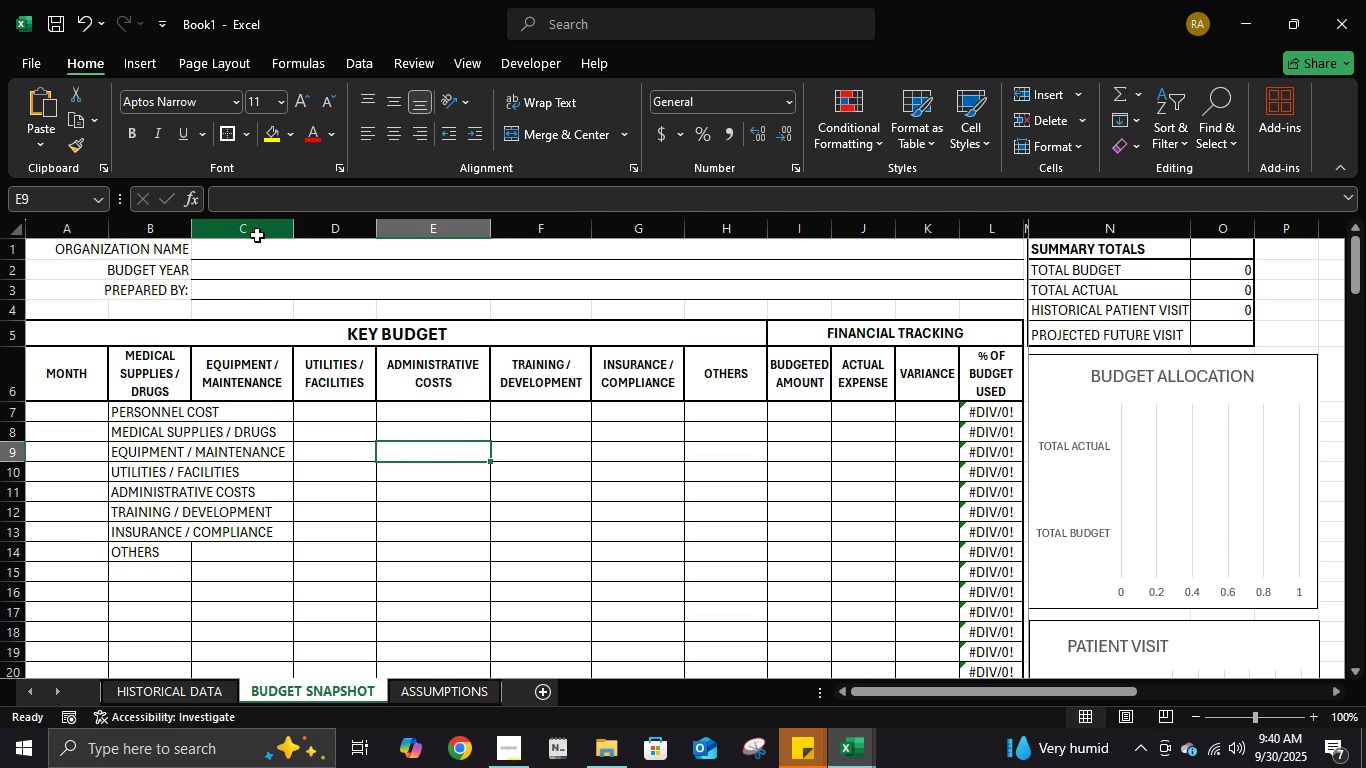 
left_click([257, 235])
 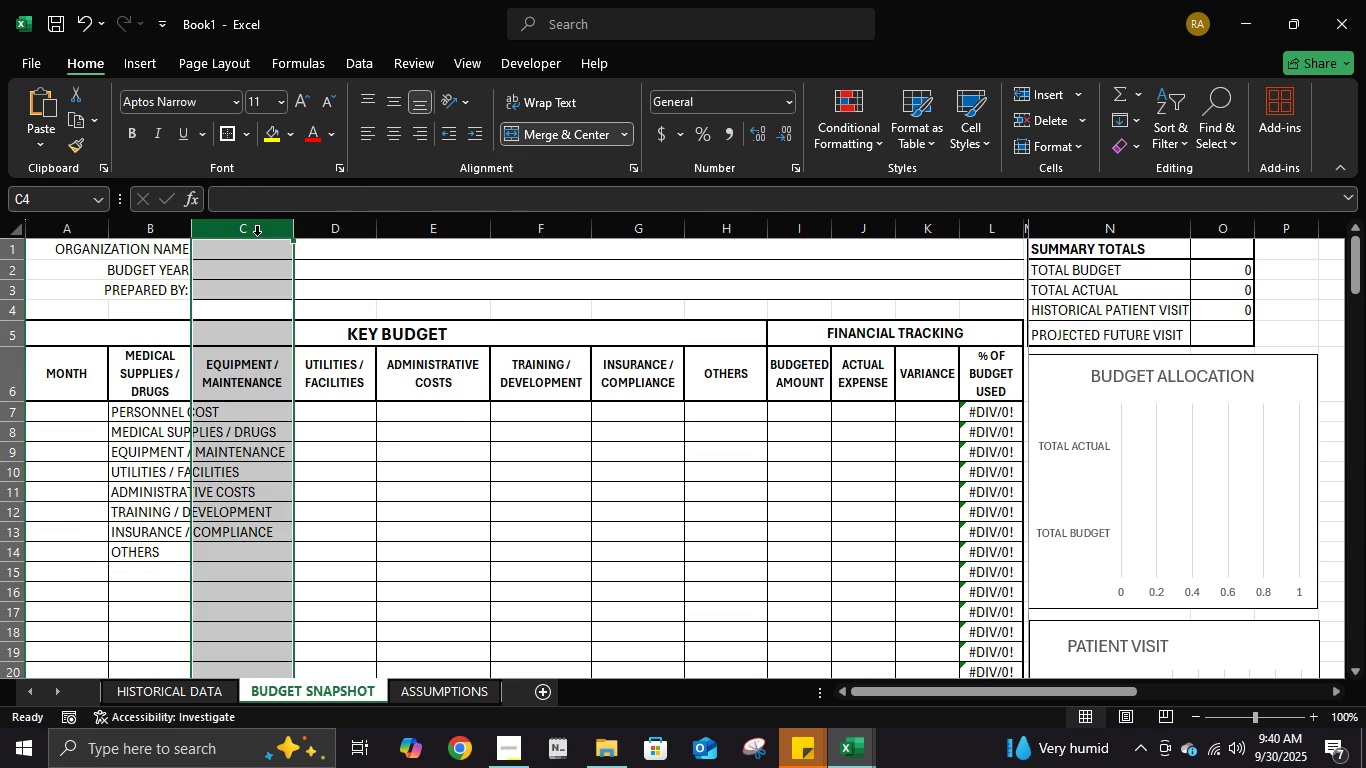 
right_click([257, 235])
 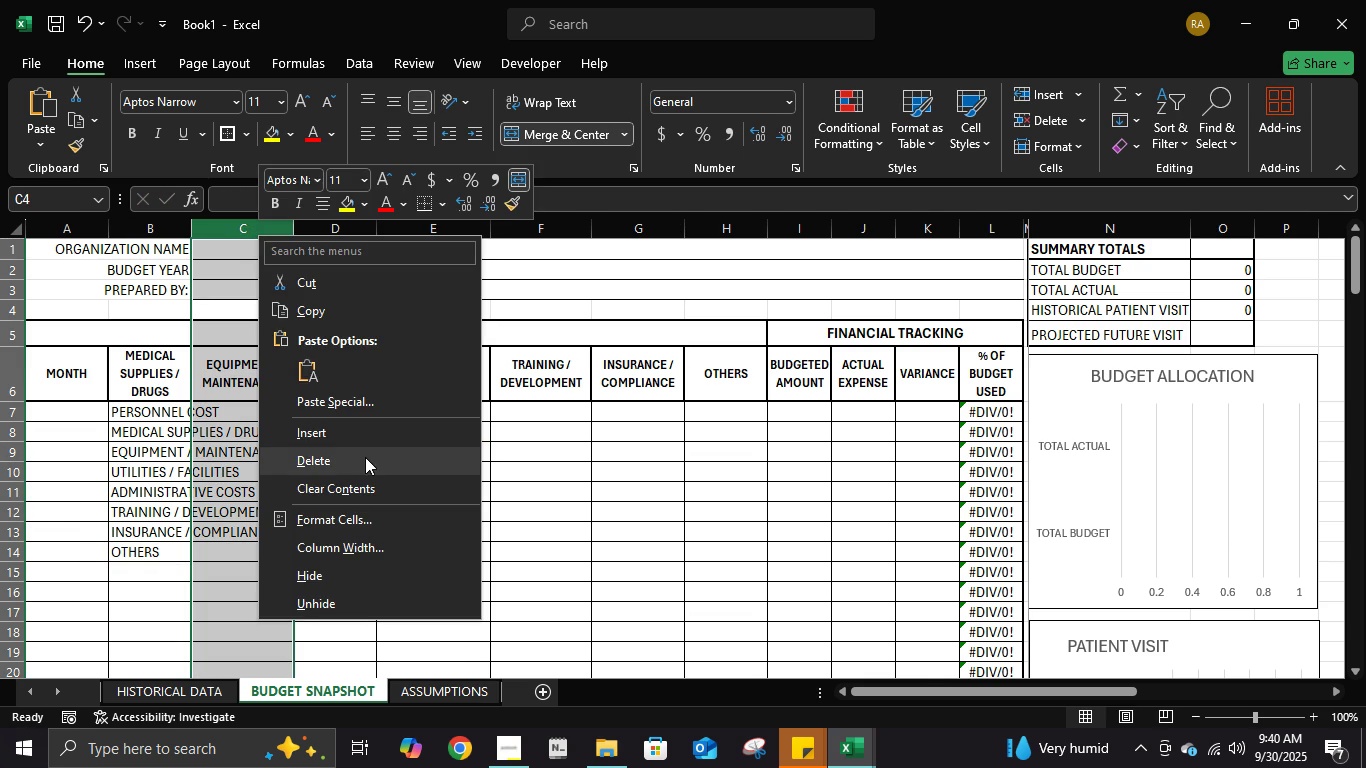 
left_click([365, 457])
 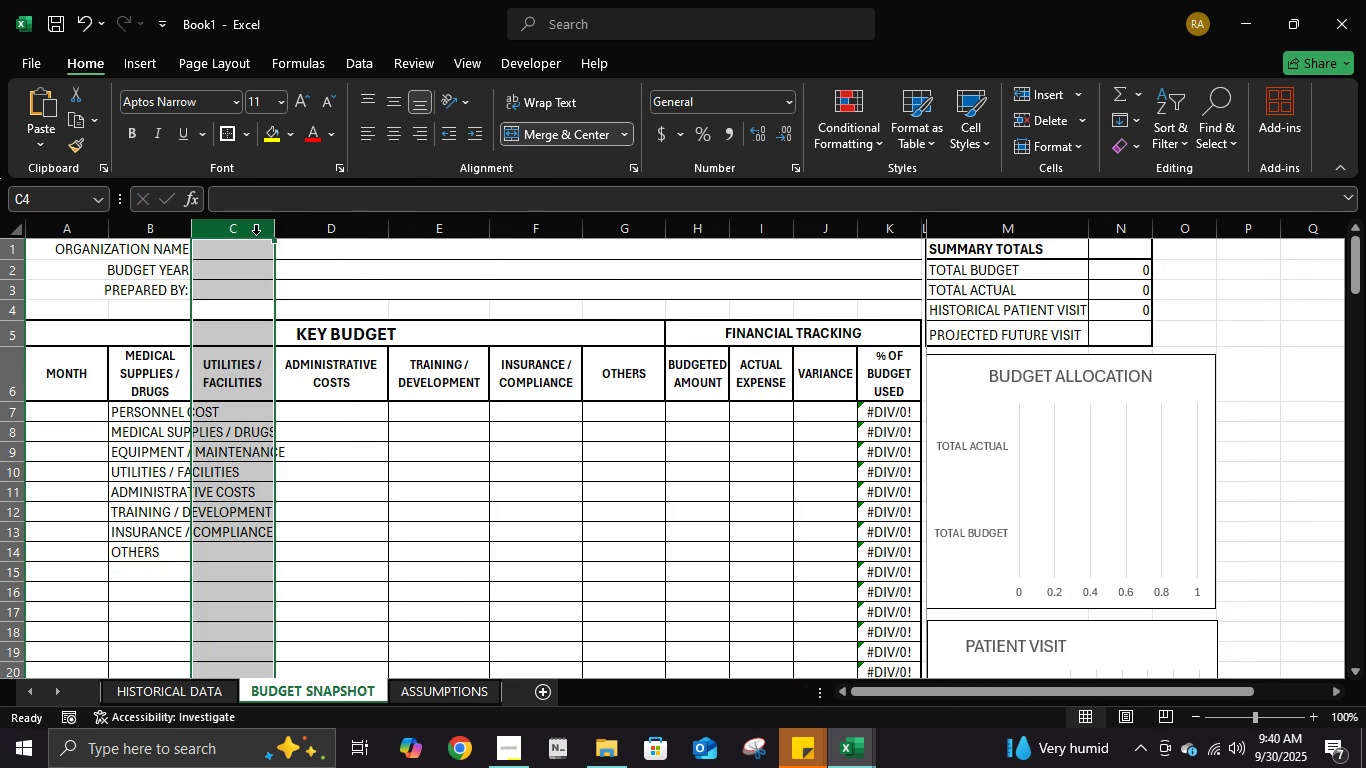 
right_click([256, 234])
 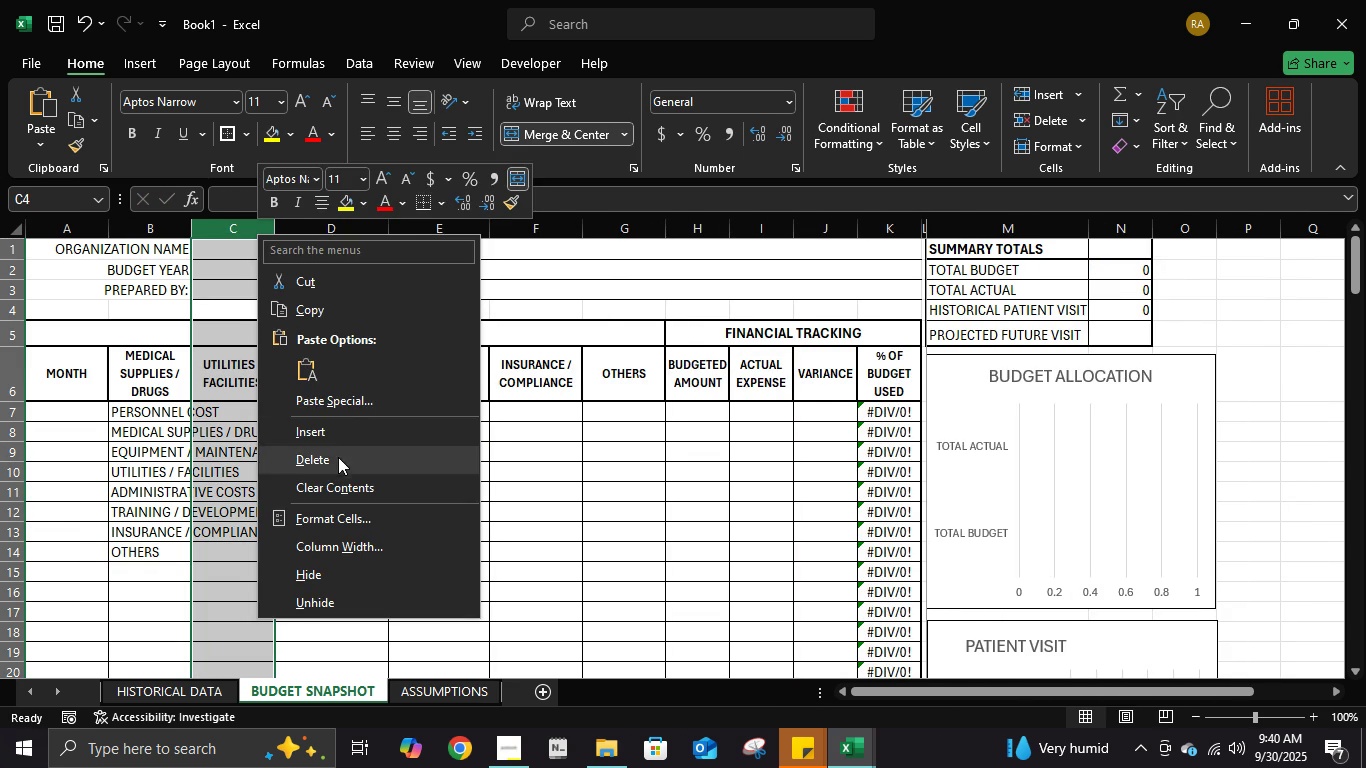 
left_click([338, 457])
 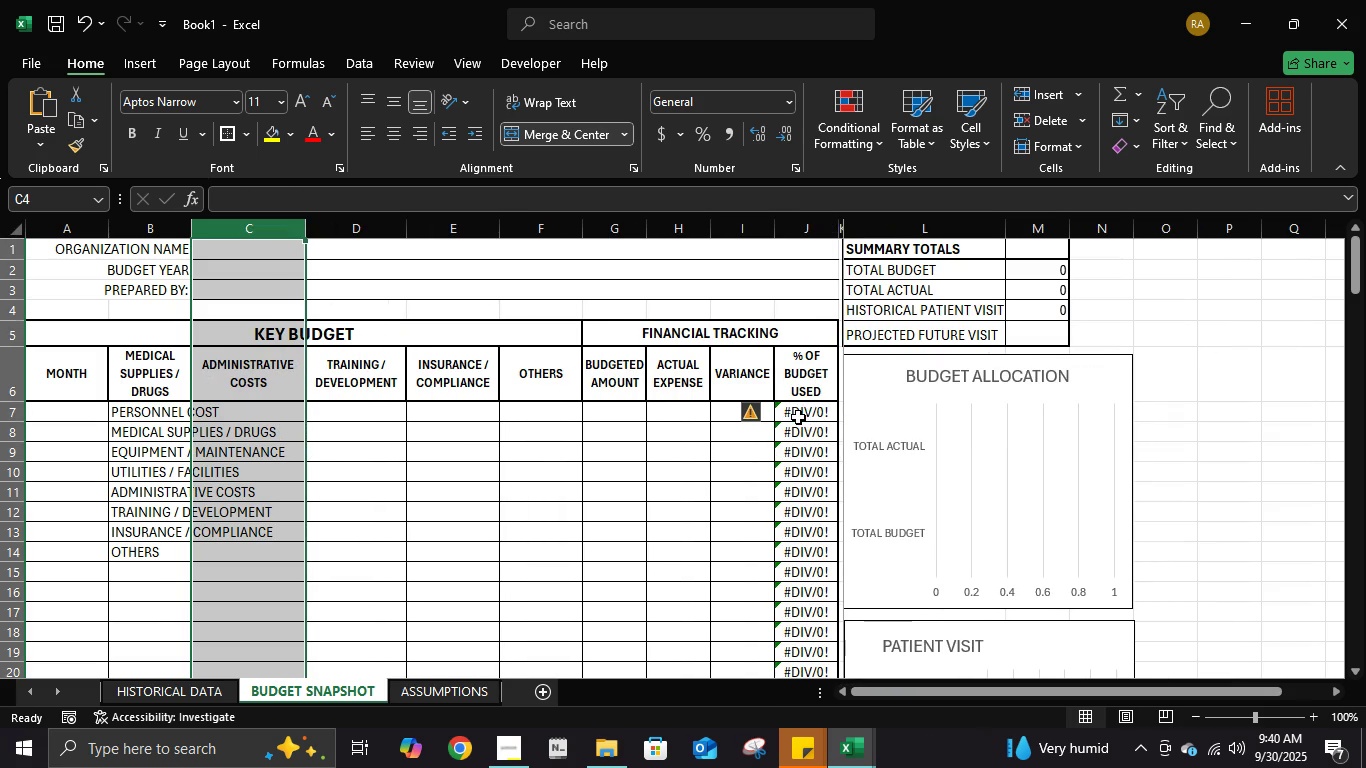 
left_click([798, 417])
 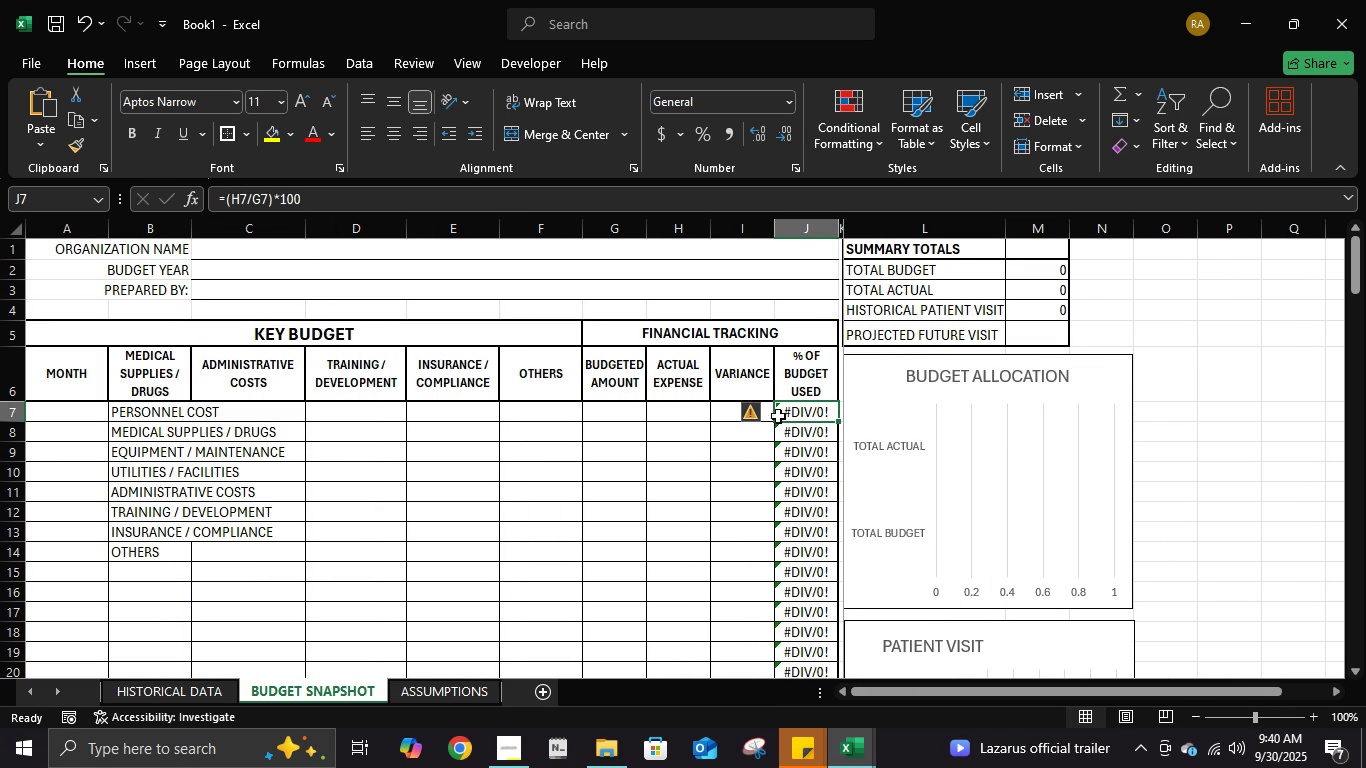 
wait(7.93)
 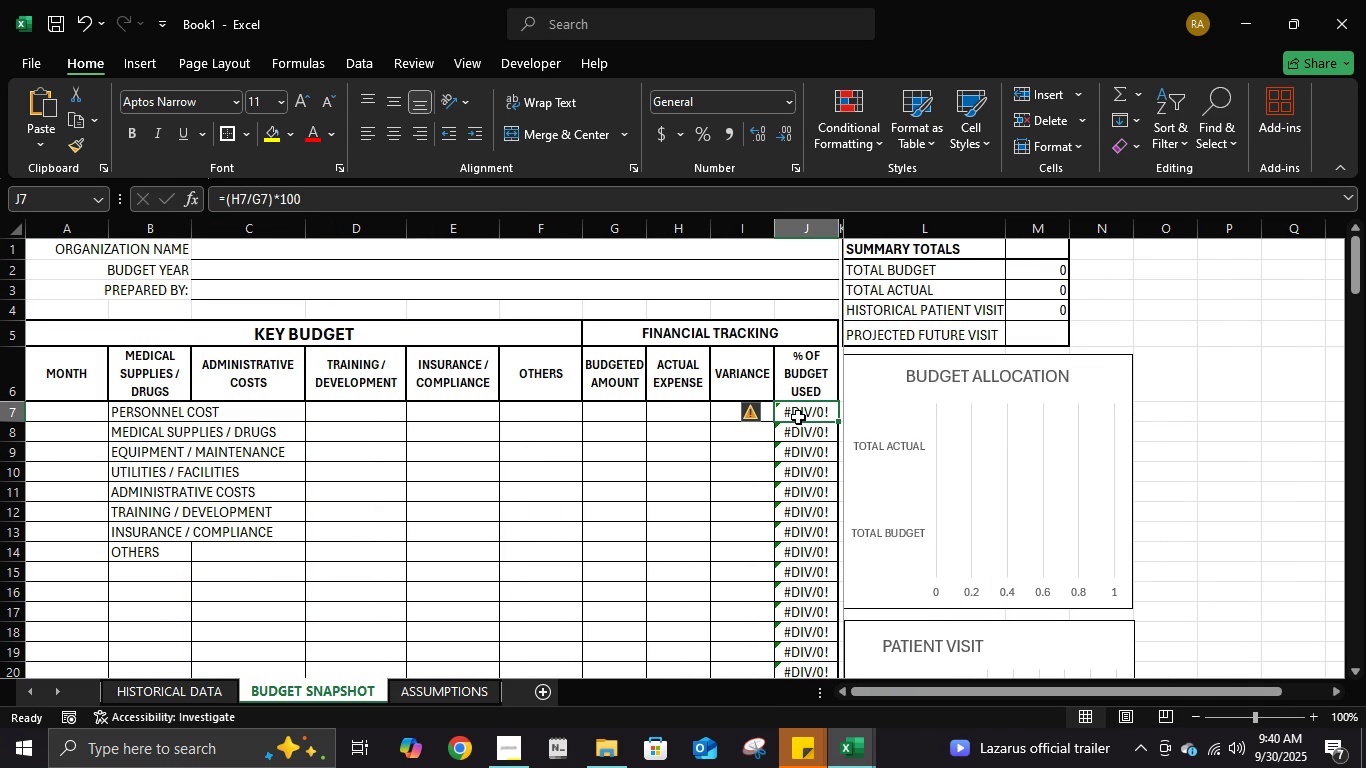 
right_click([284, 226])
 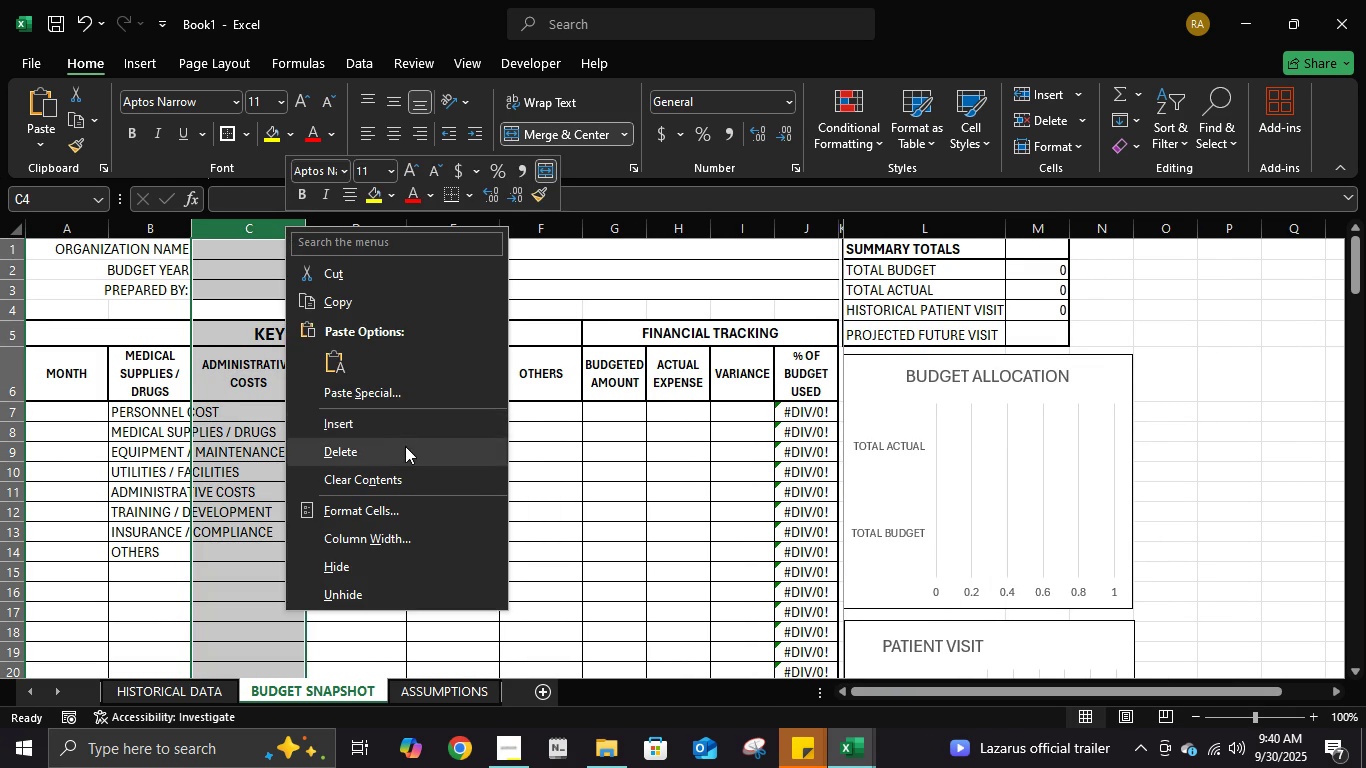 
left_click([405, 446])
 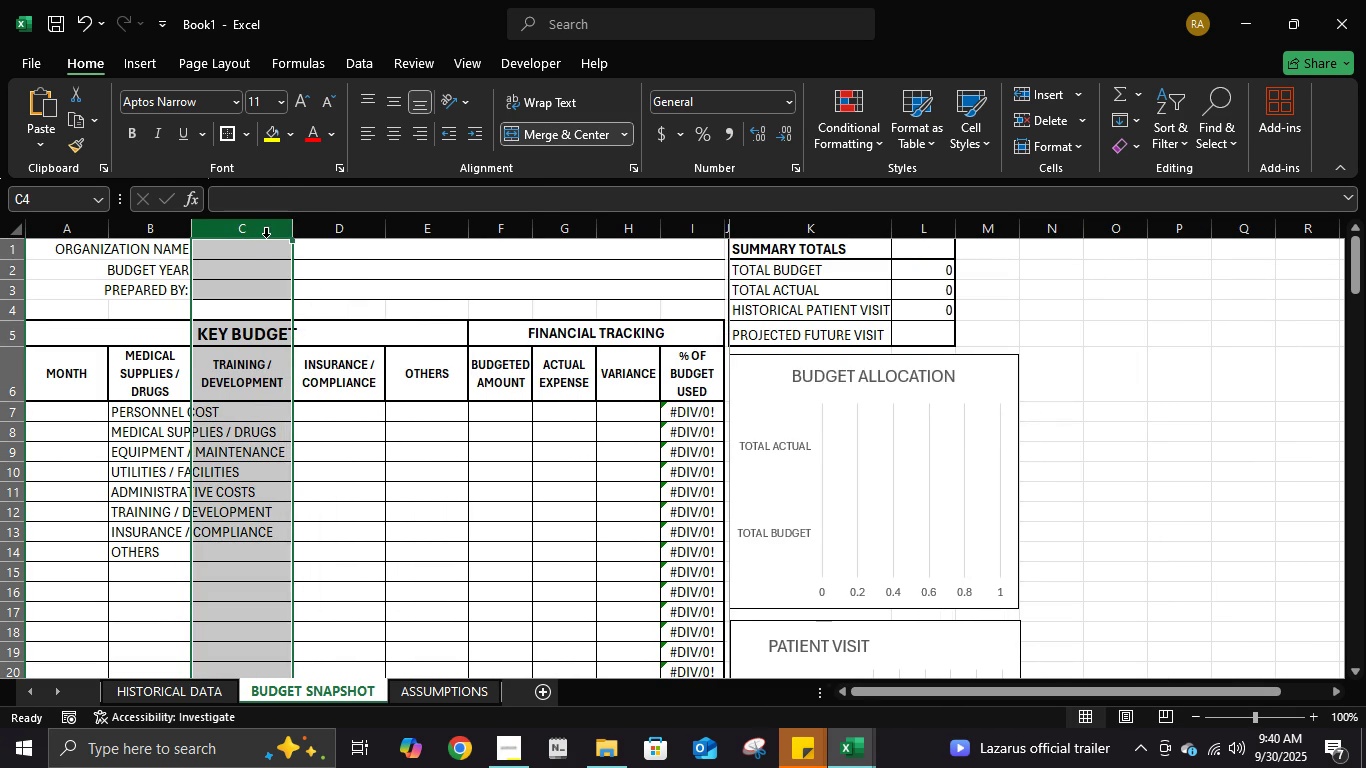 
right_click([266, 237])
 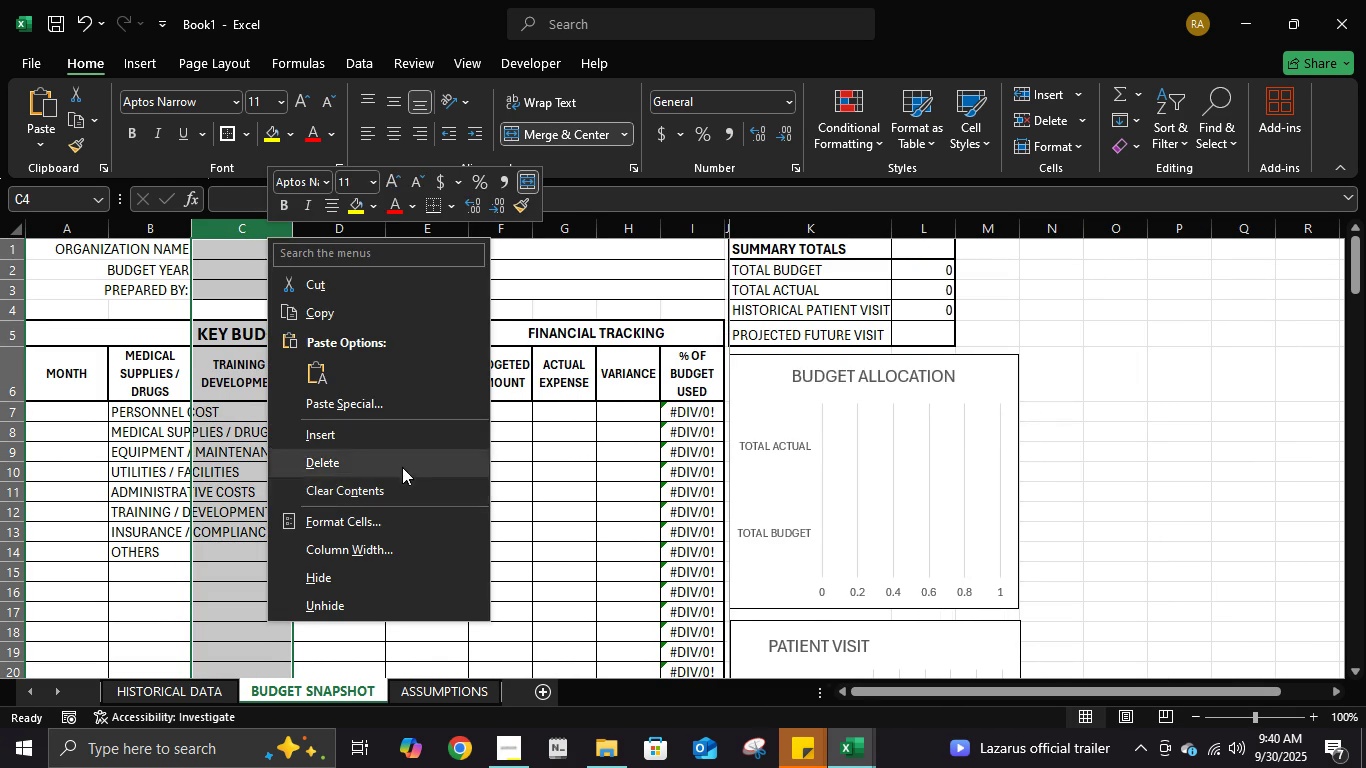 
left_click([402, 467])
 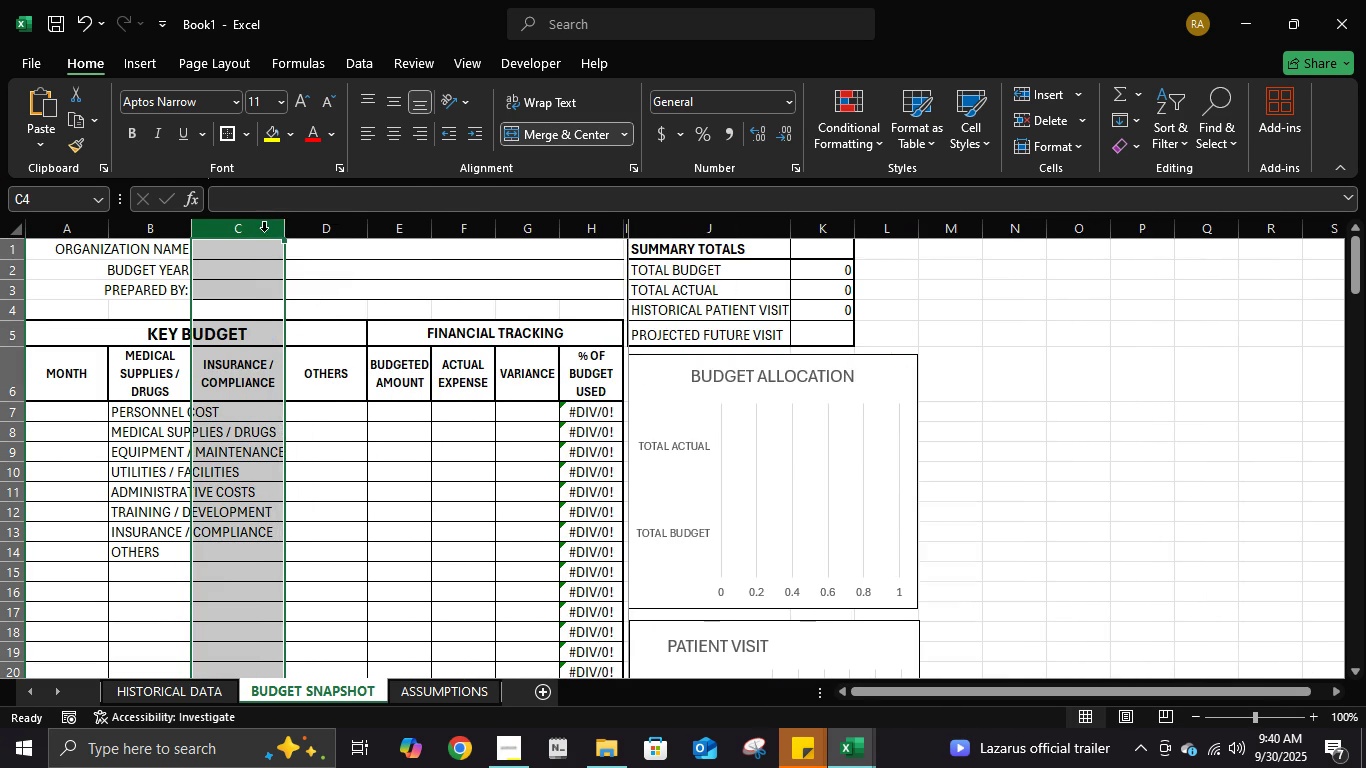 
right_click([263, 230])
 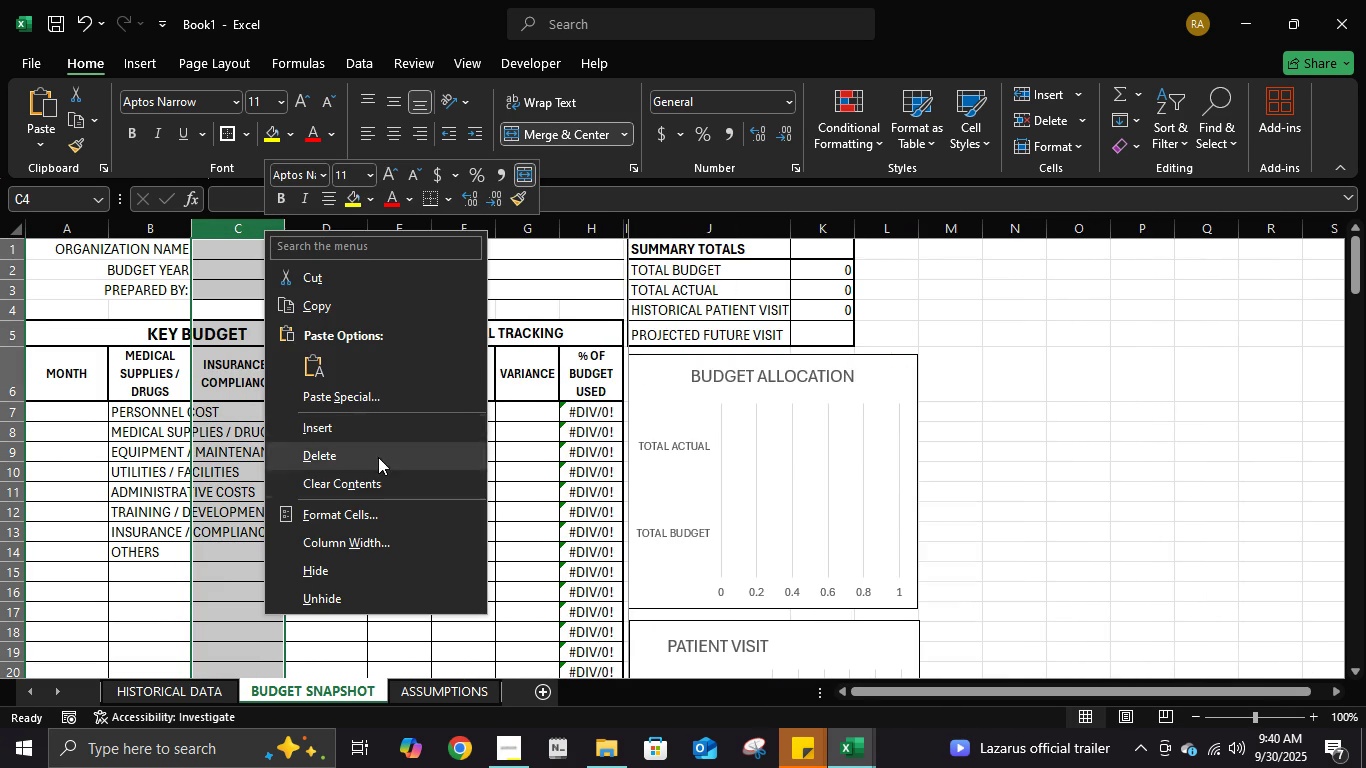 
left_click([377, 457])
 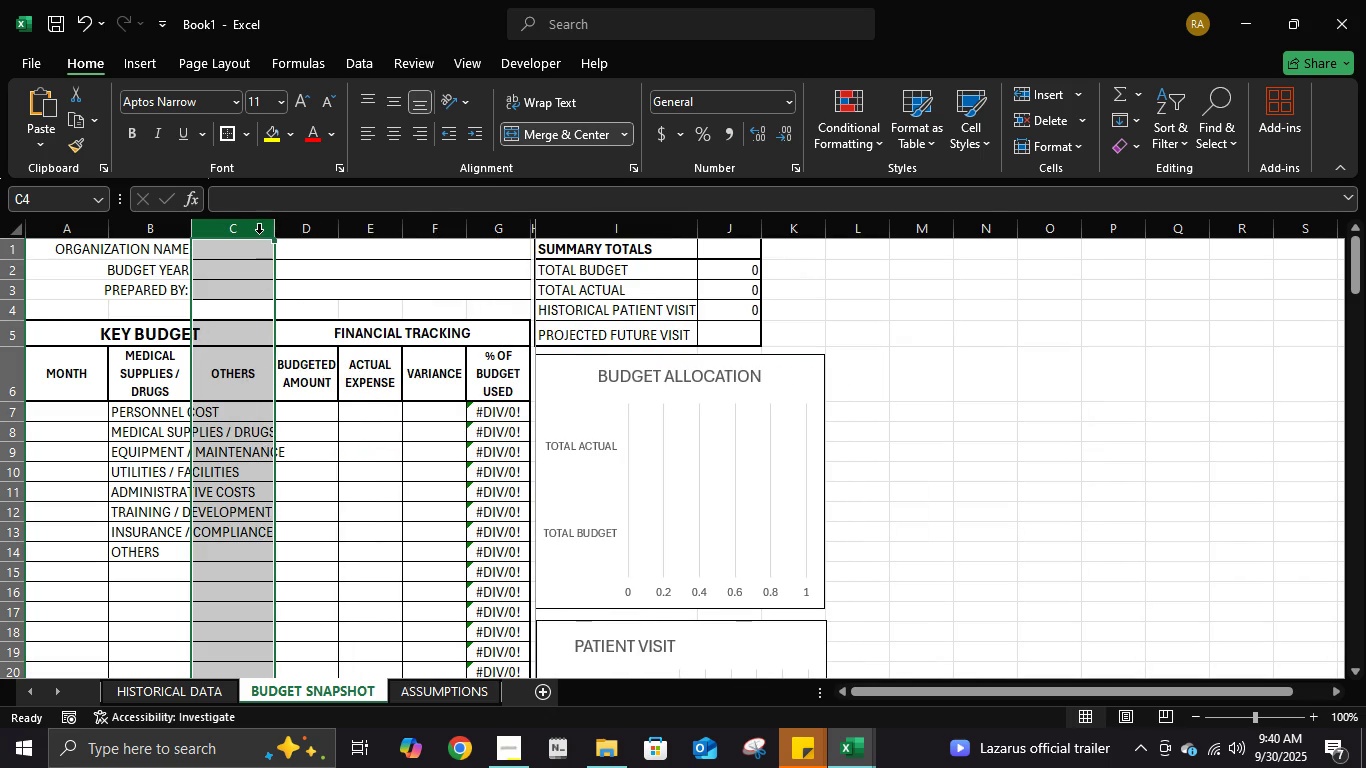 
right_click([259, 233])
 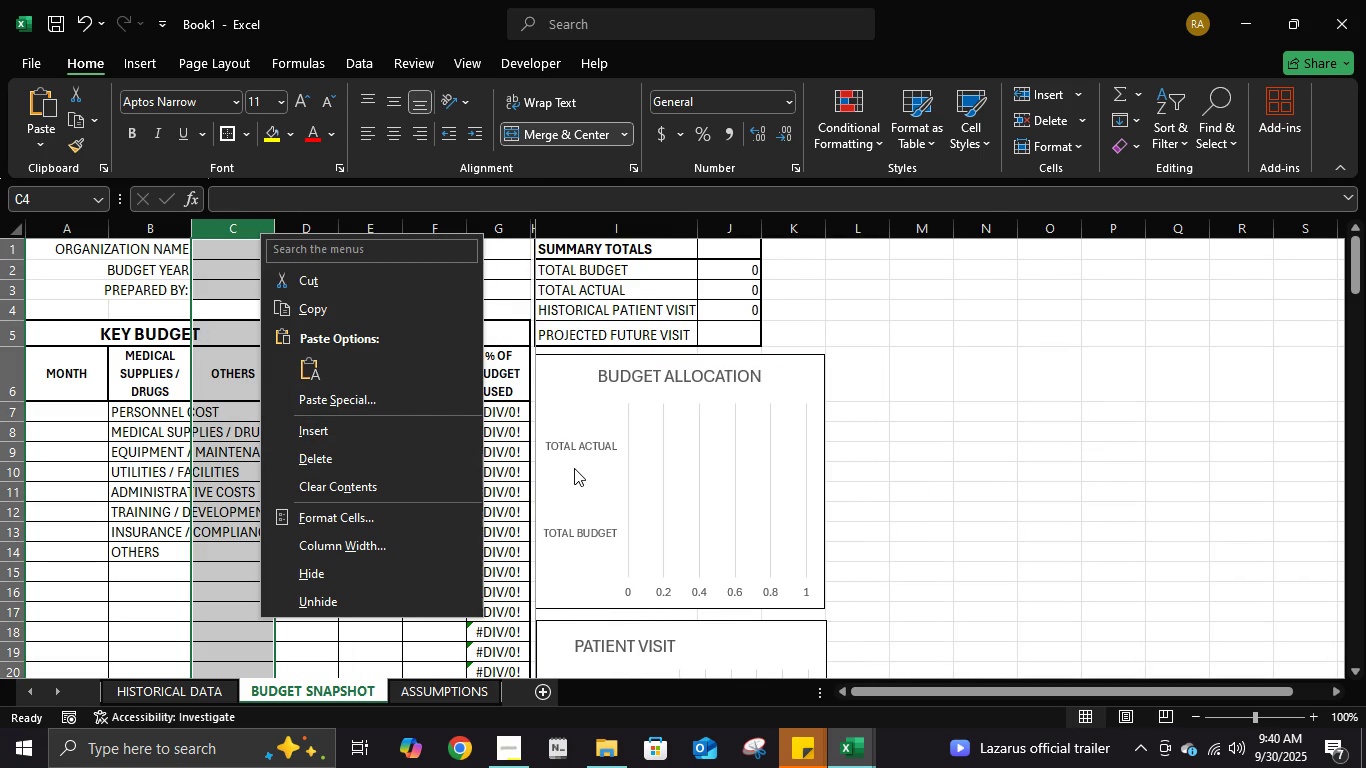 
left_click([574, 468])
 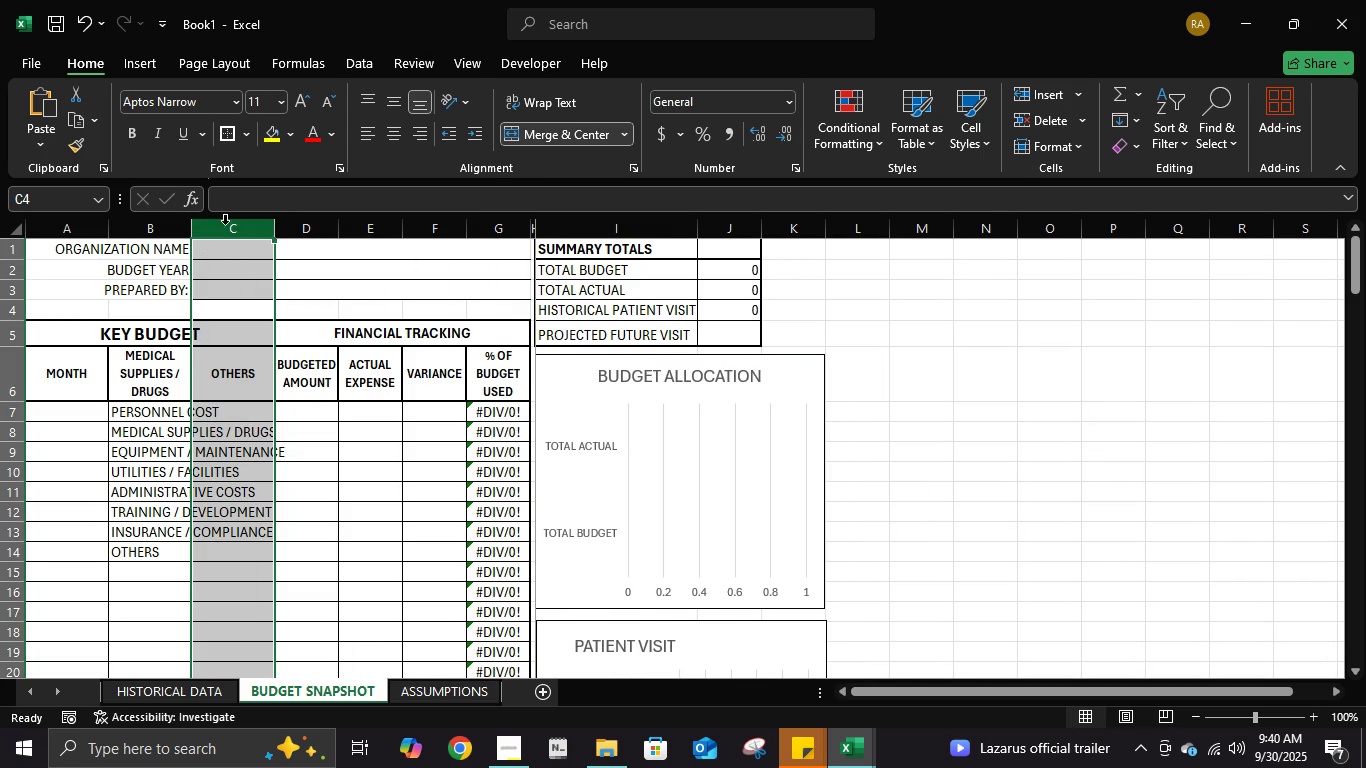 
right_click([225, 224])
 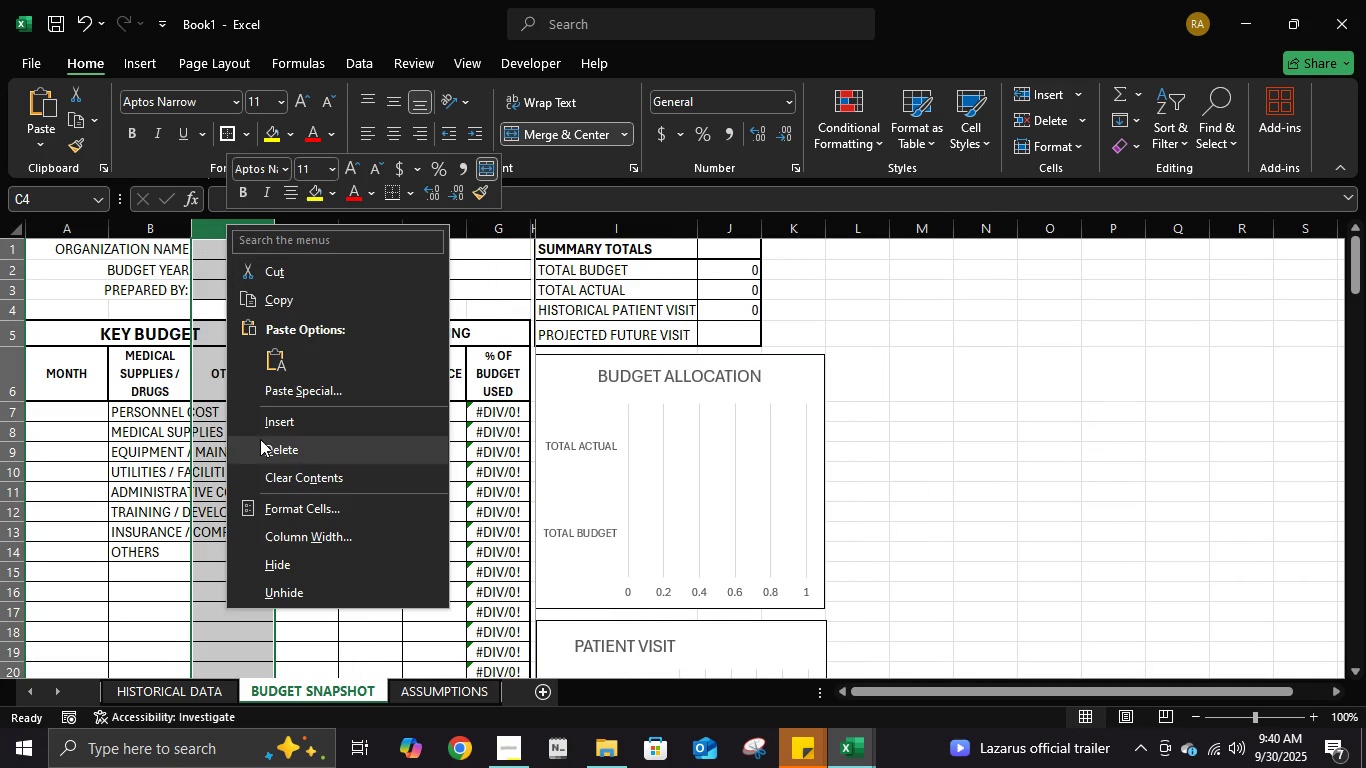 
left_click([260, 439])
 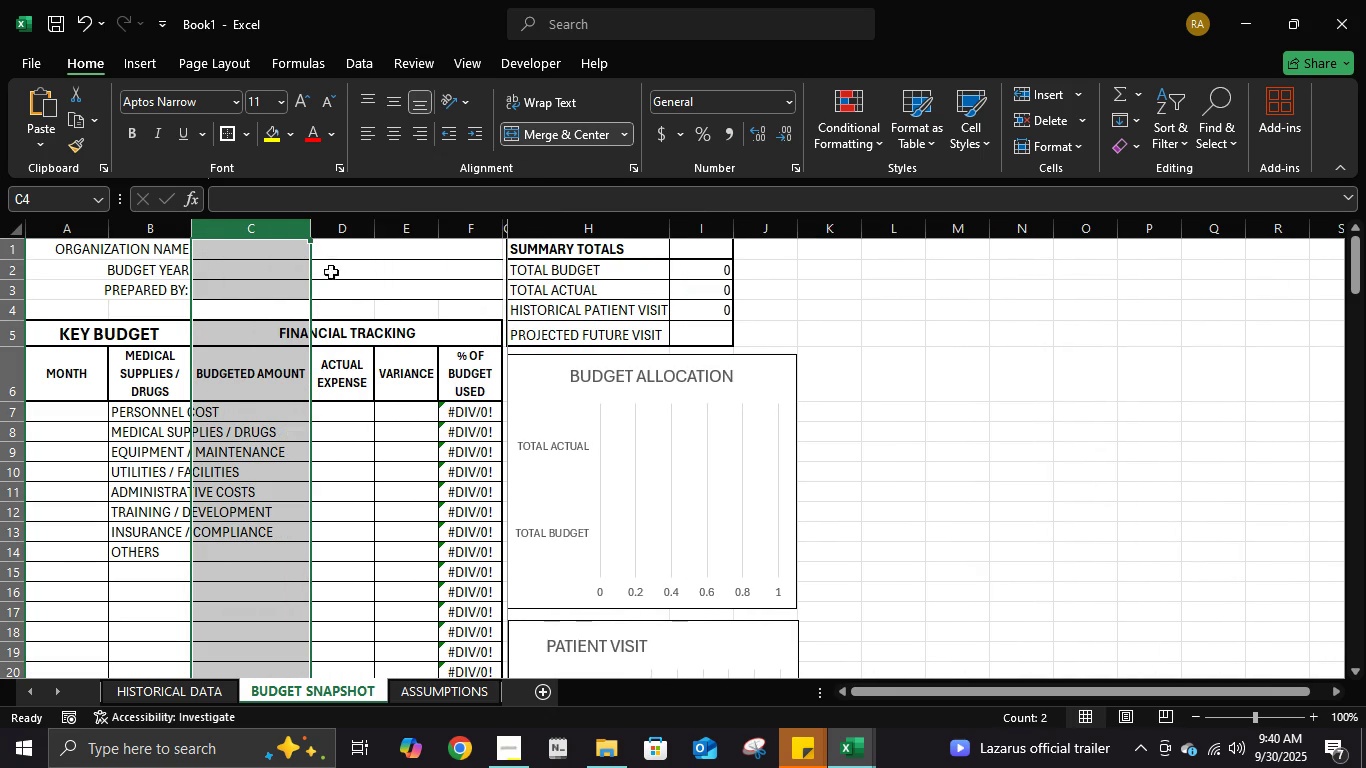 
key(Control+ControlLeft)
 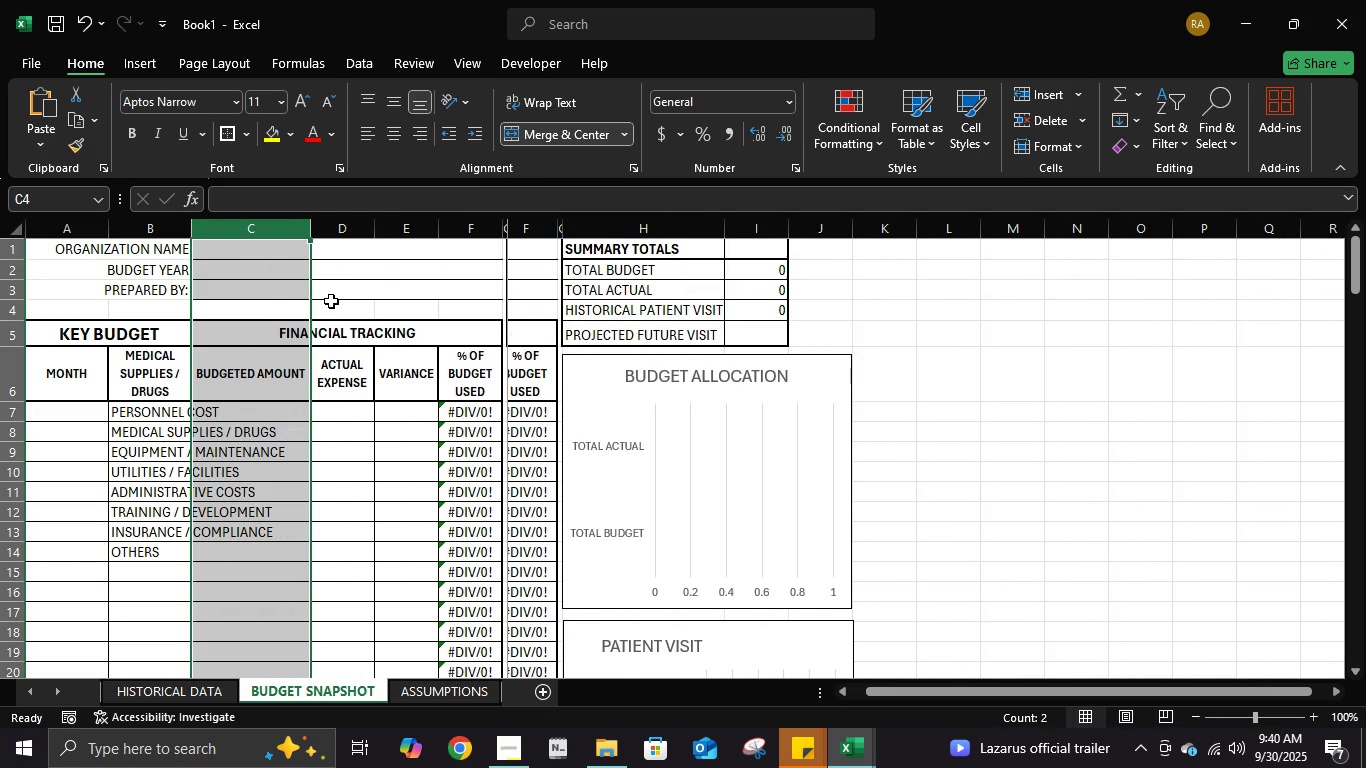 
key(Control+Z)
 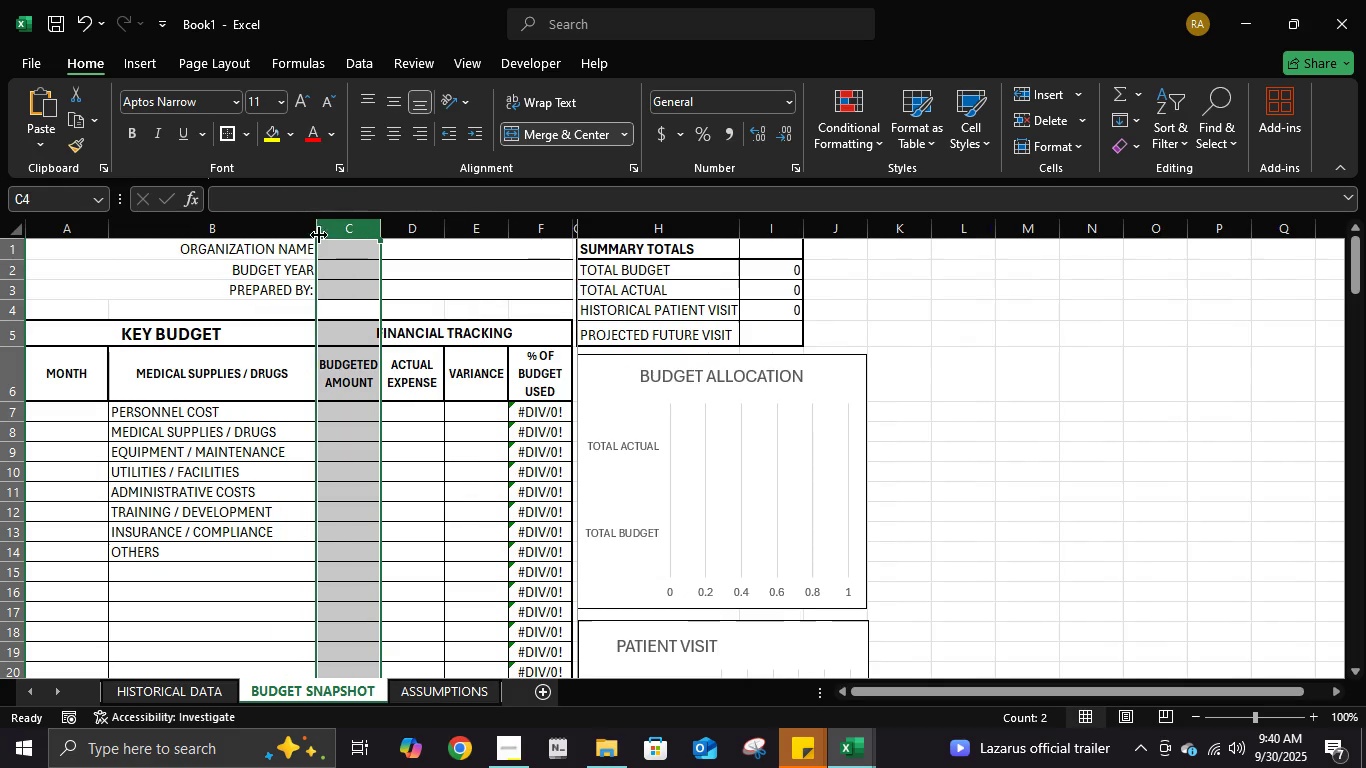 
wait(5.5)
 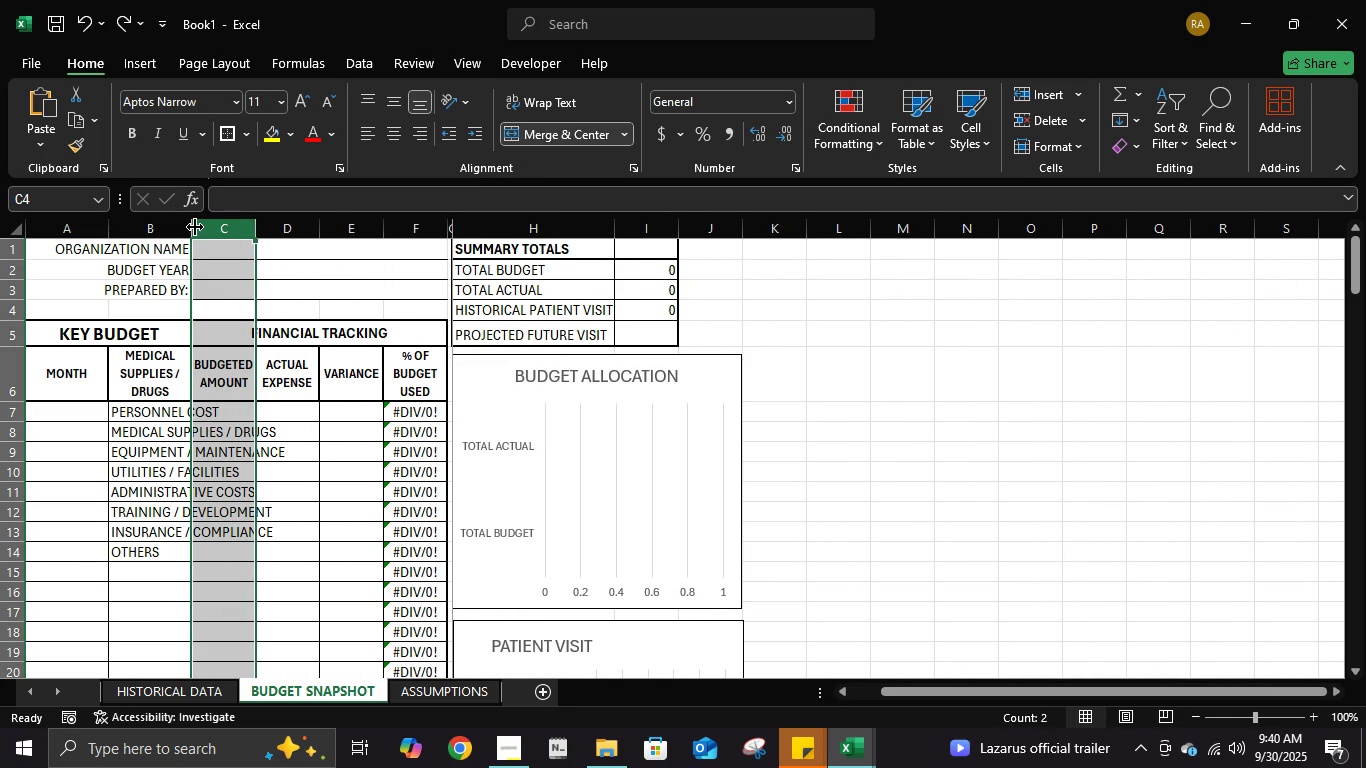 
left_click([891, 417])
 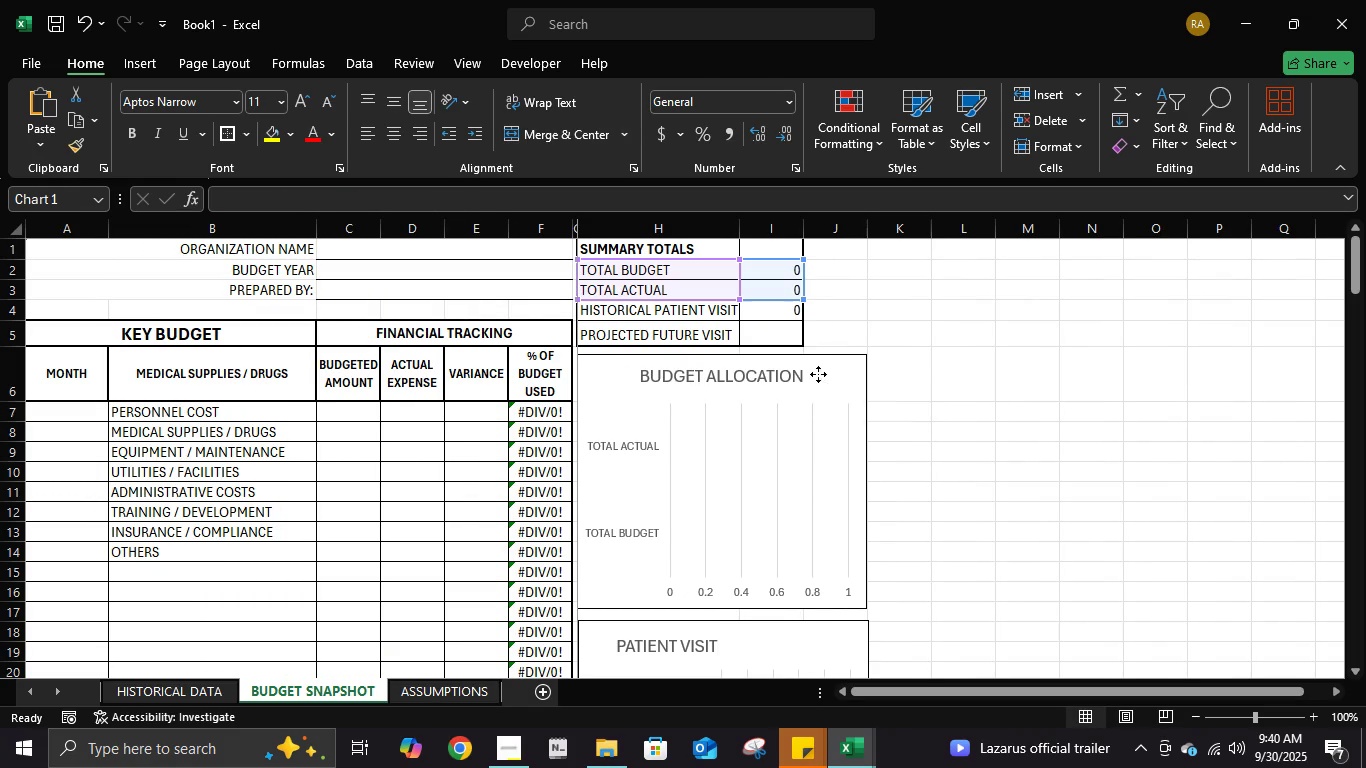 
left_click([818, 374])
 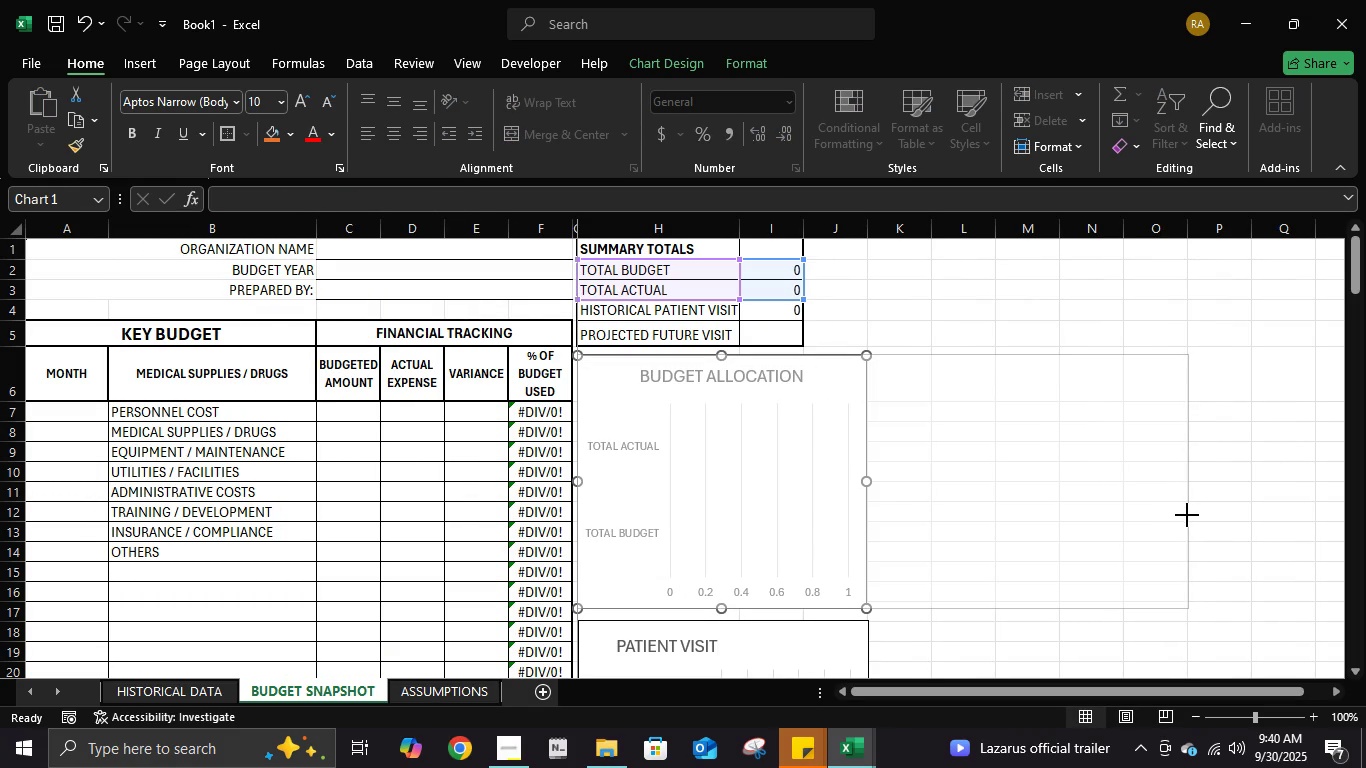 
scroll: coordinate [1041, 510], scroll_direction: down, amount: 3.0
 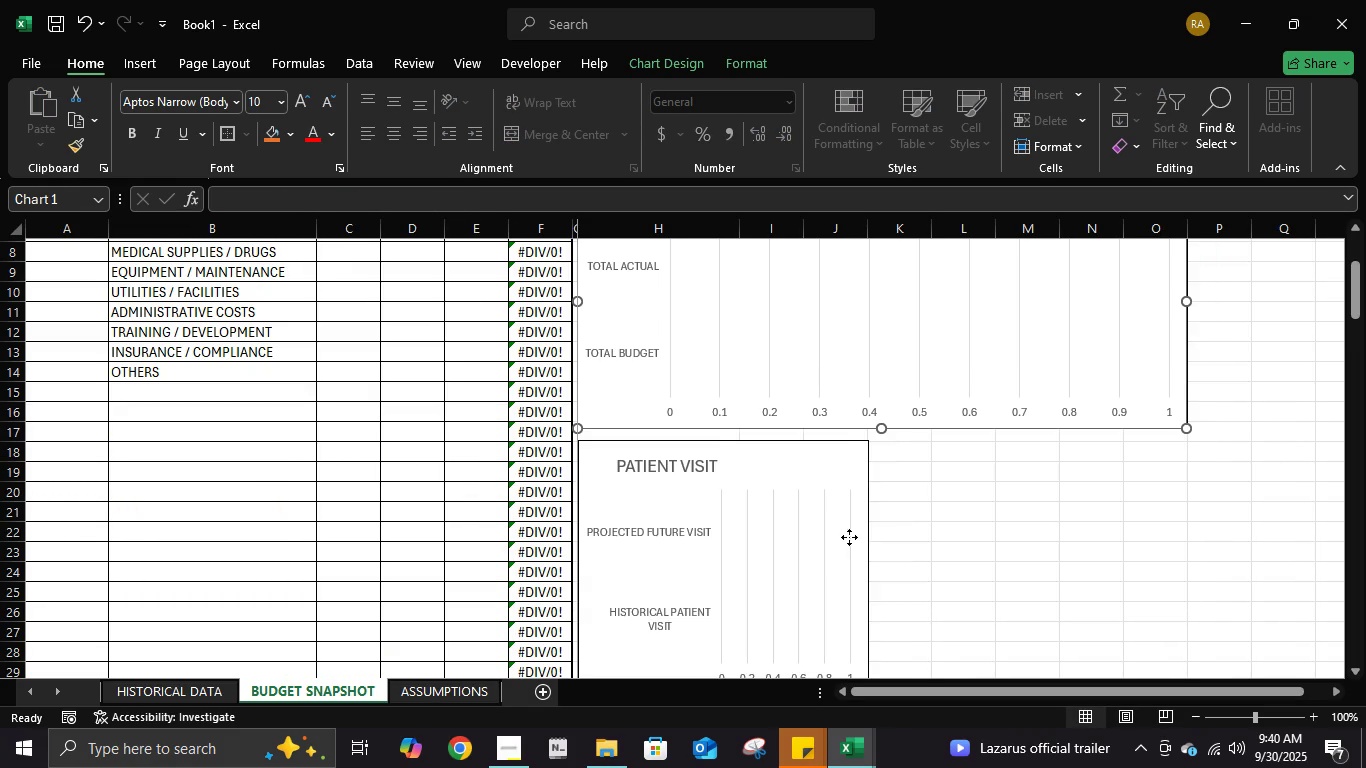 
left_click([849, 537])
 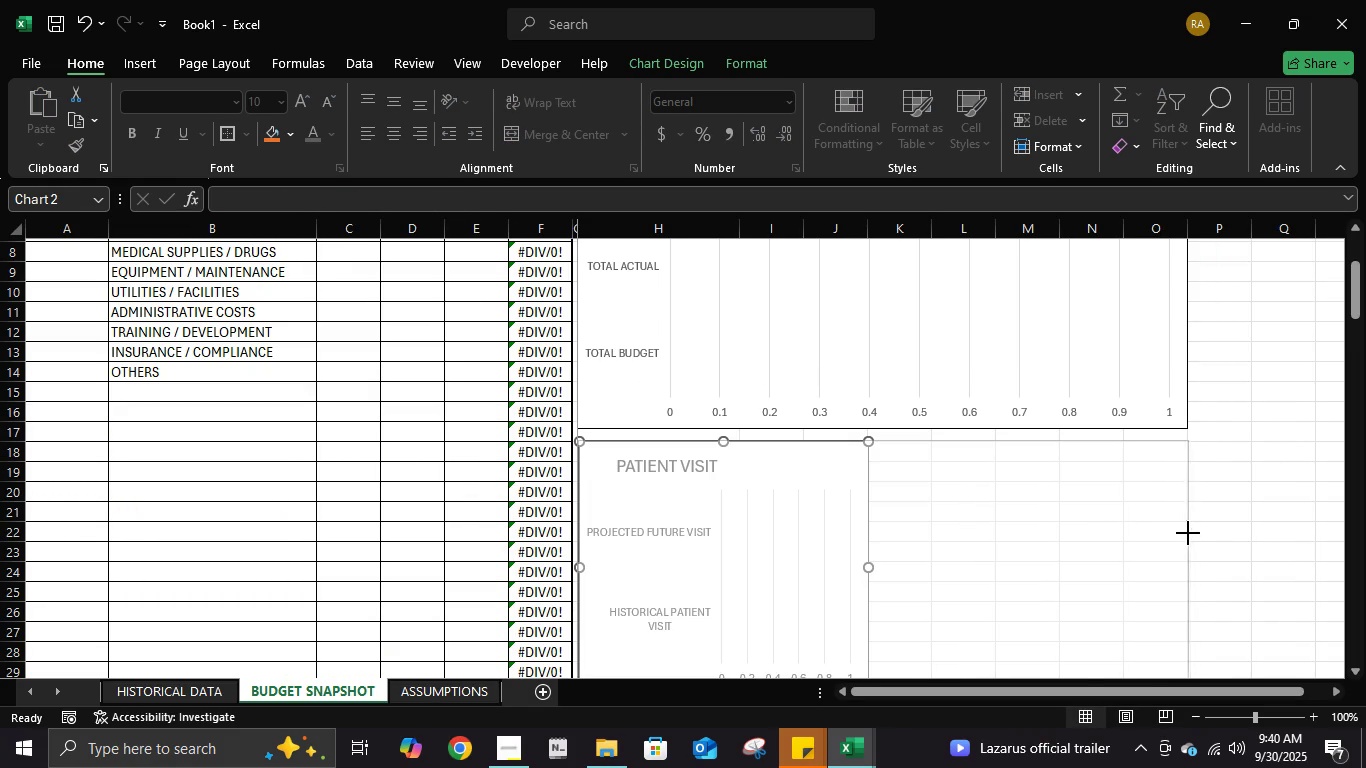 
scroll: coordinate [943, 470], scroll_direction: up, amount: 10.0
 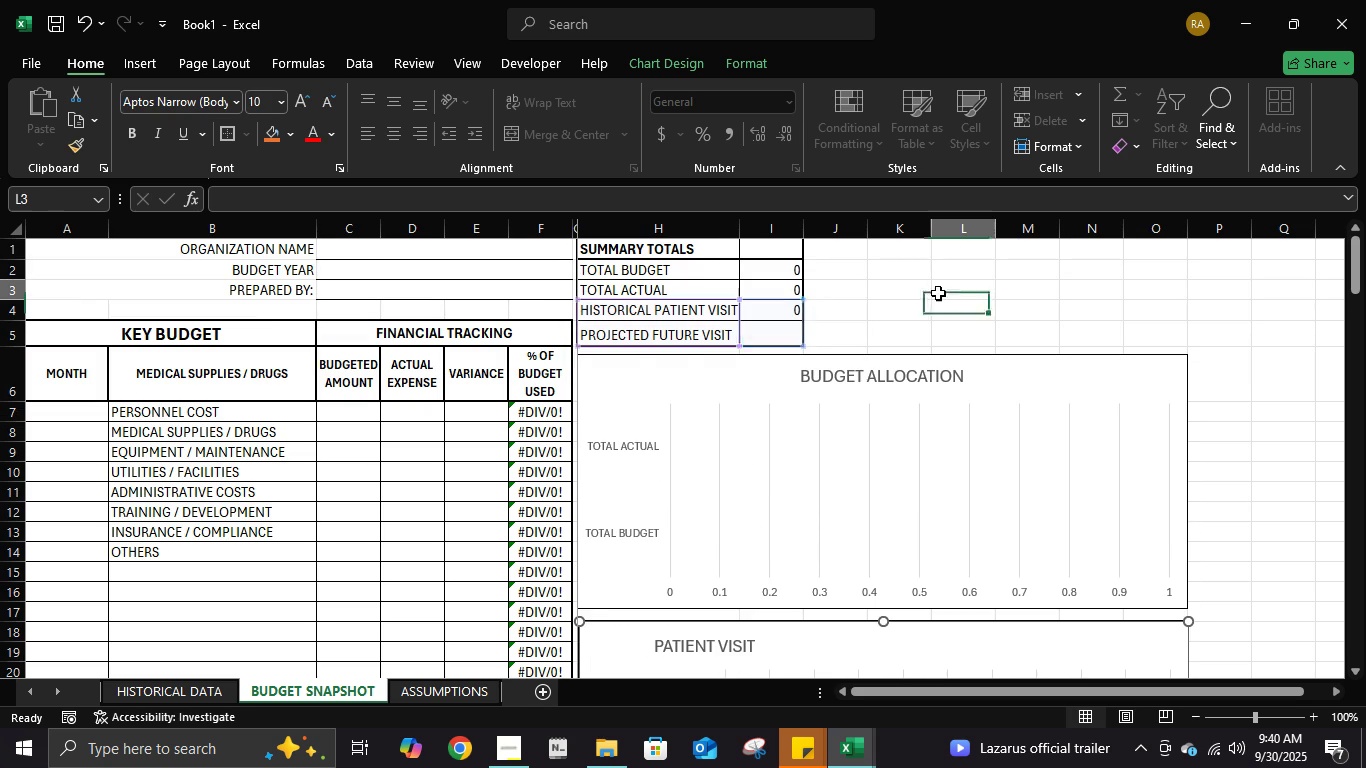 
left_click([938, 293])
 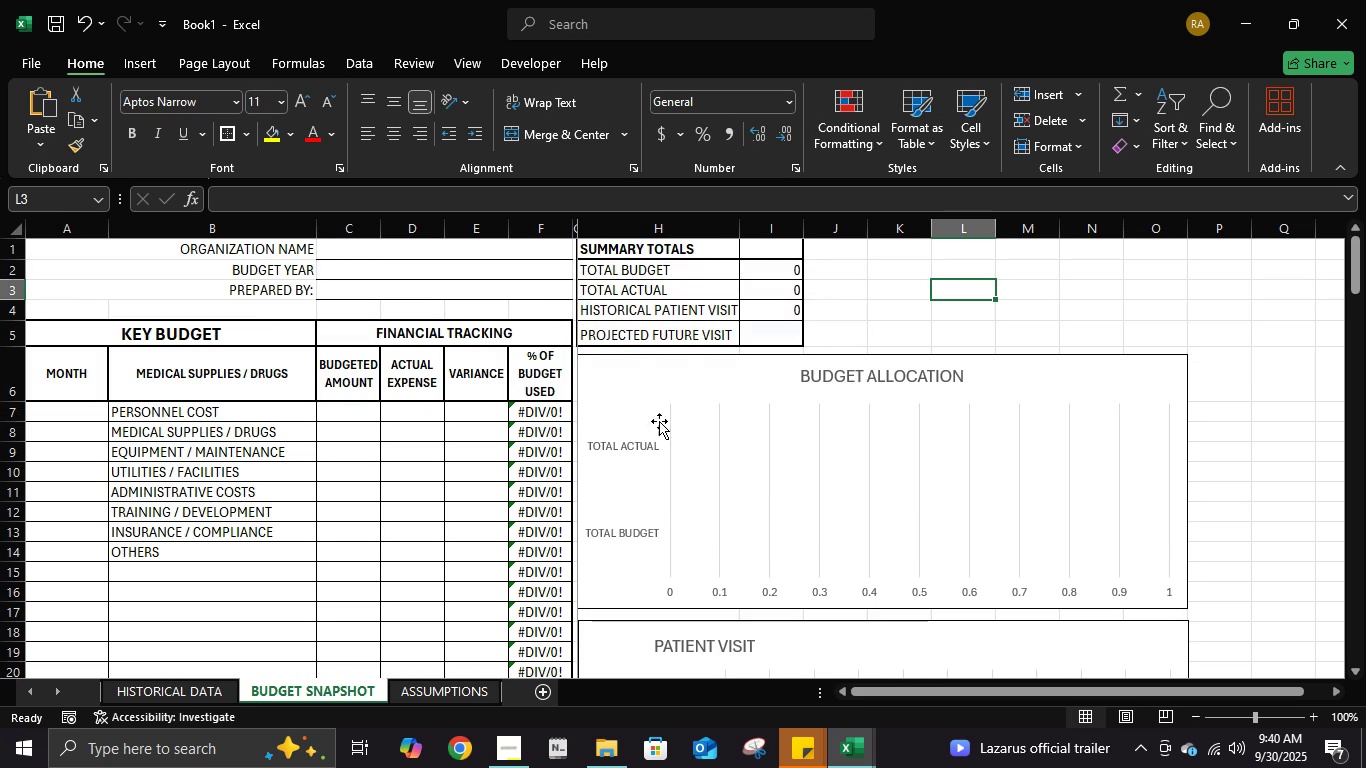 
scroll: coordinate [661, 422], scroll_direction: up, amount: 4.0
 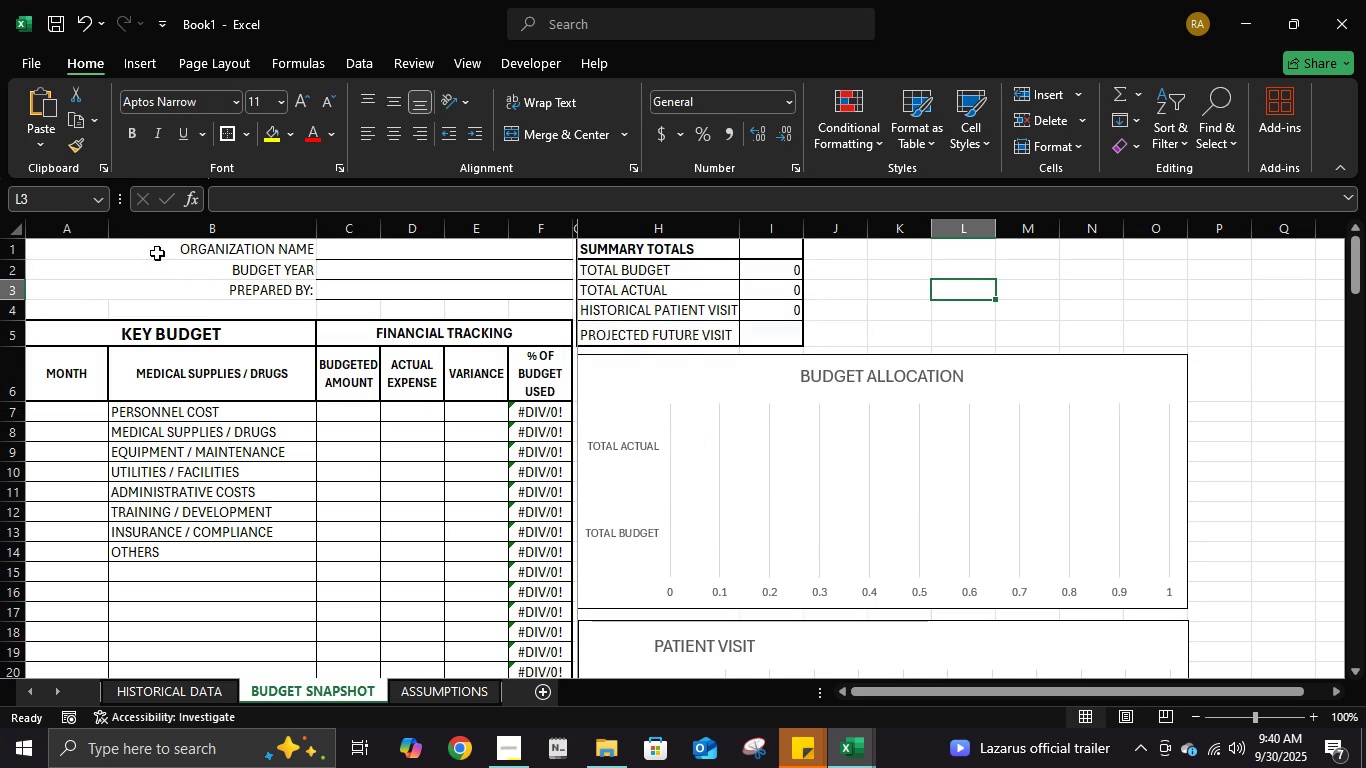 
left_click([155, 251])
 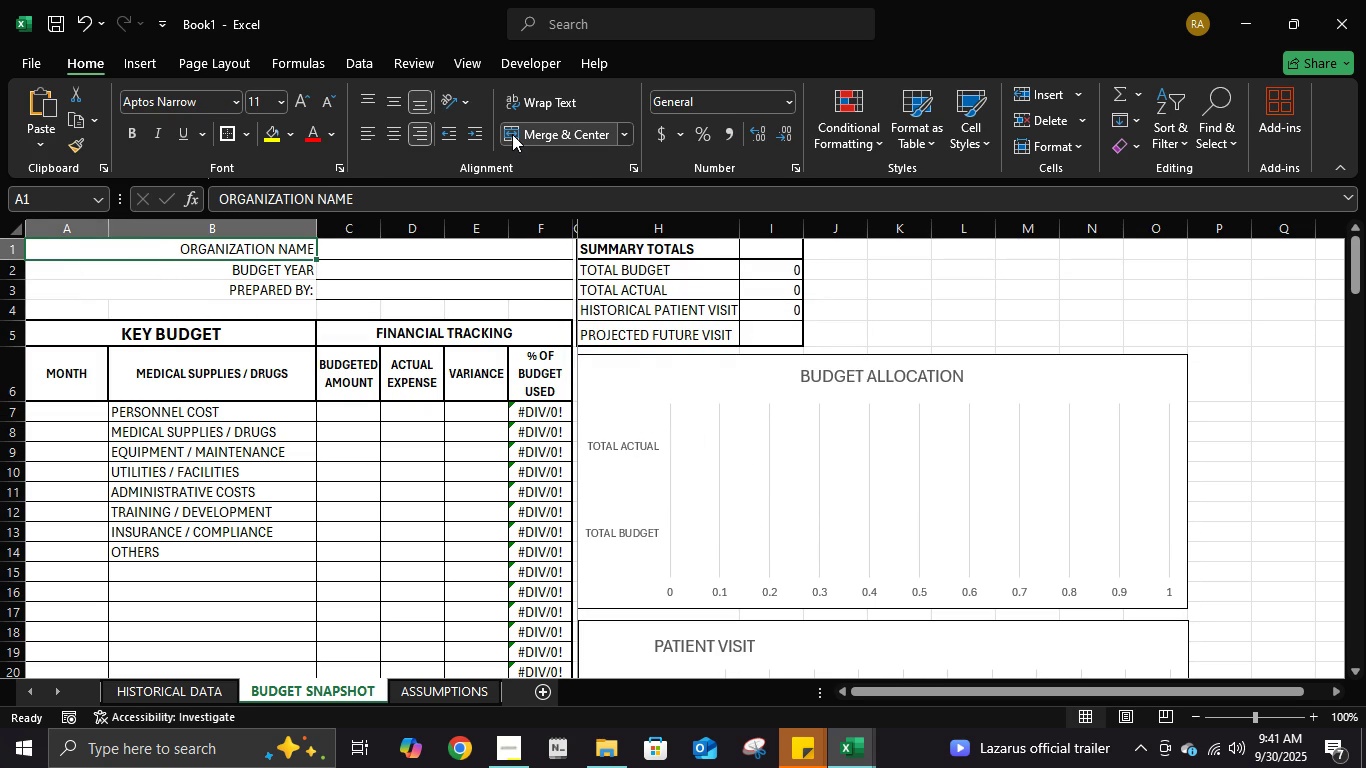 
left_click([512, 134])
 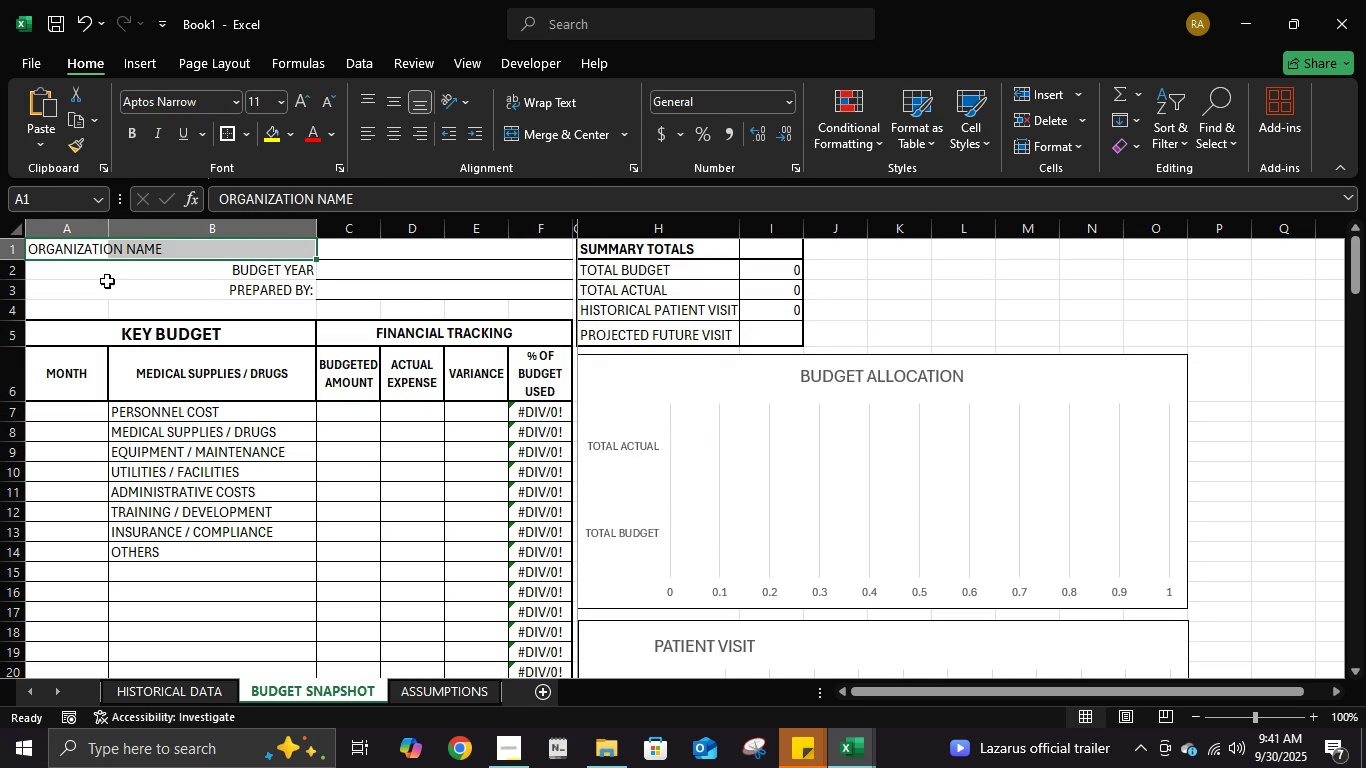 
left_click([98, 276])
 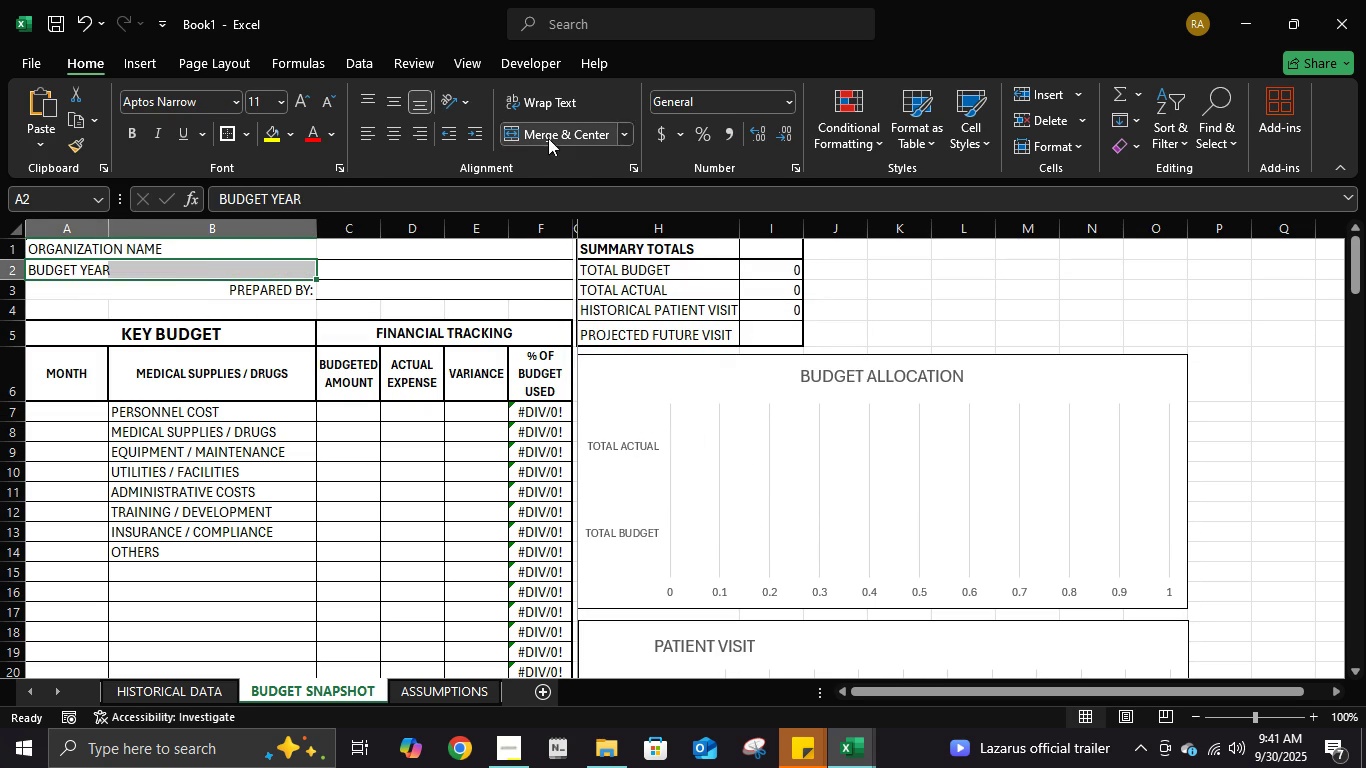 
left_click([548, 138])
 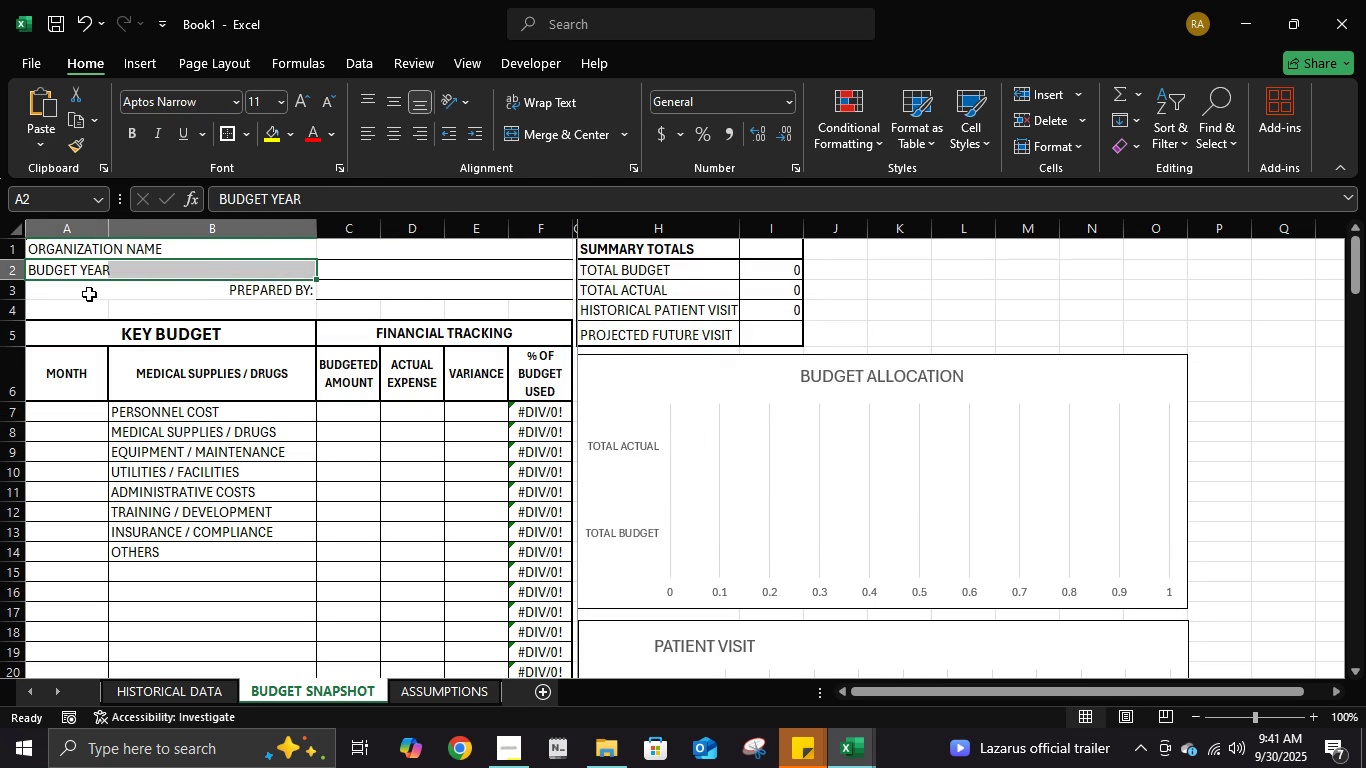 
left_click([89, 294])
 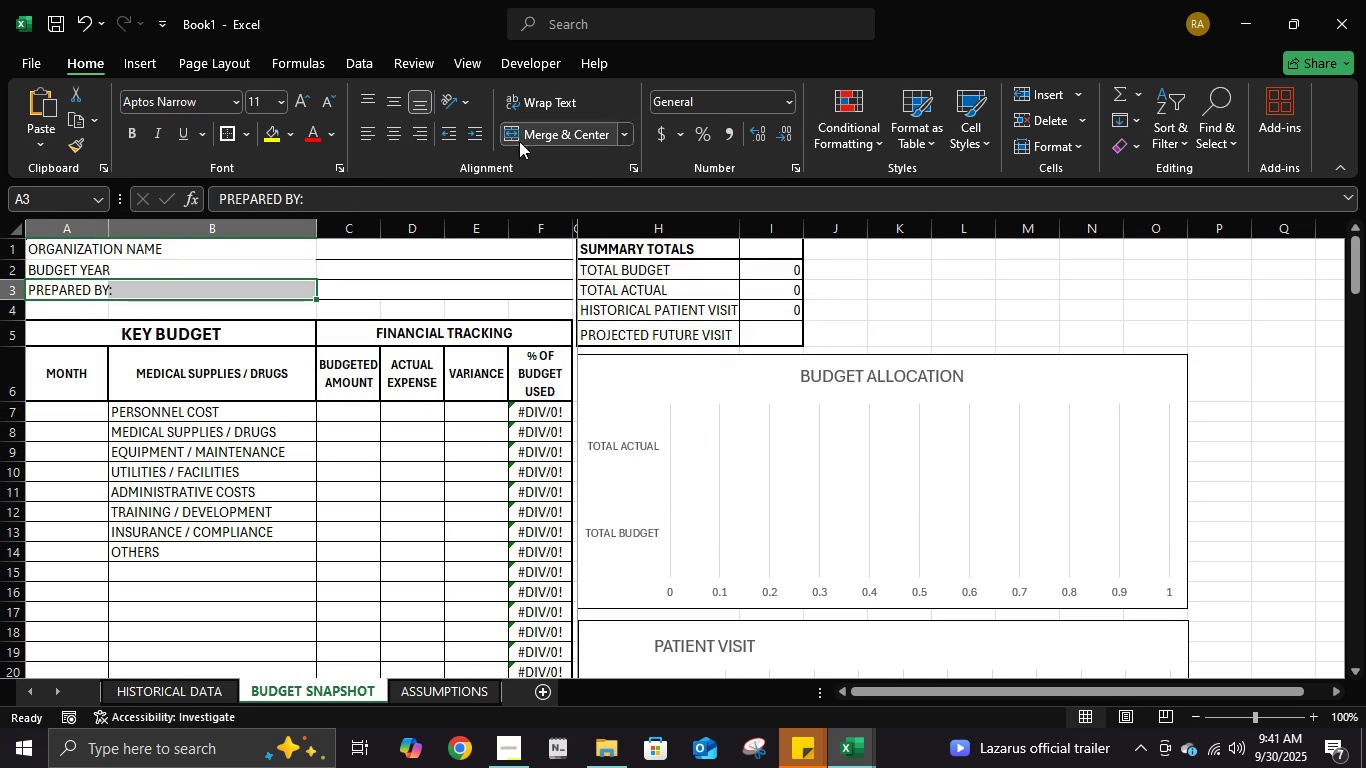 
left_click([519, 141])
 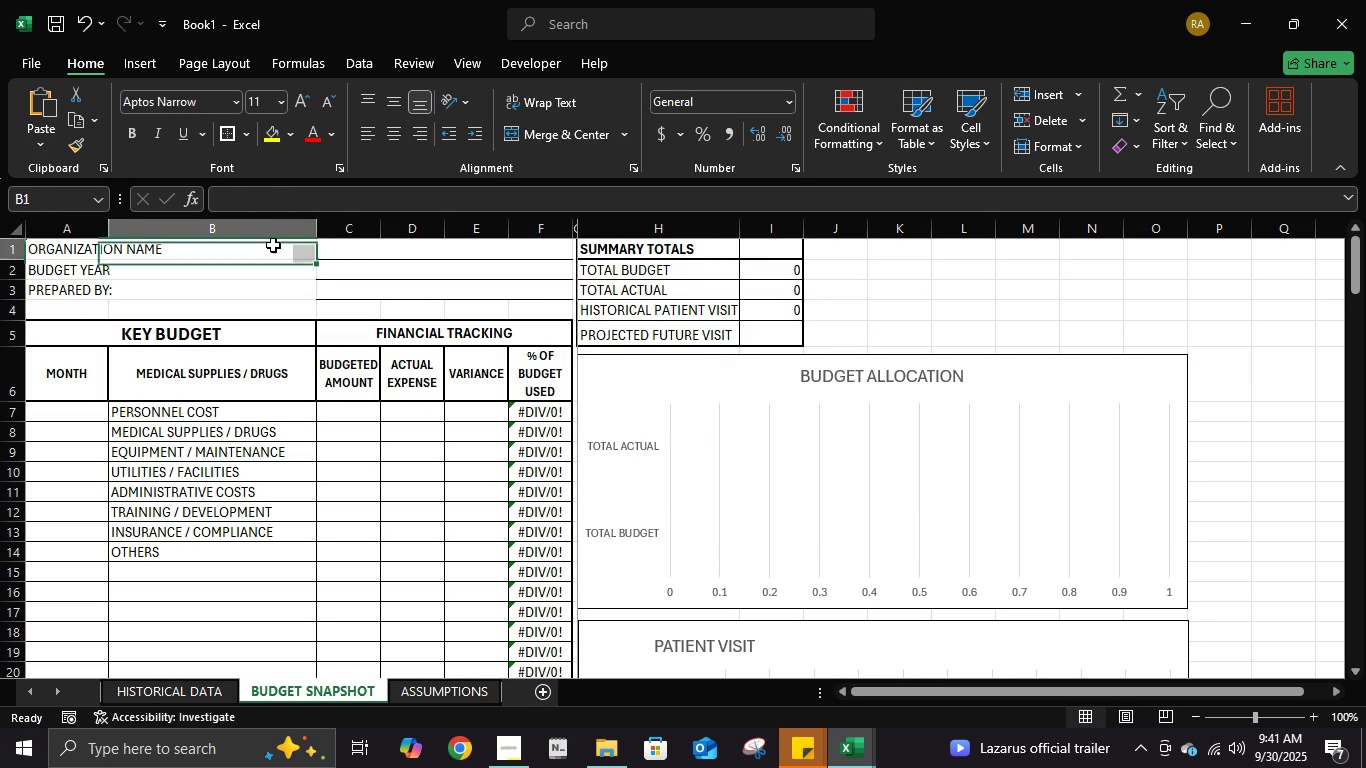 
left_click([273, 245])
 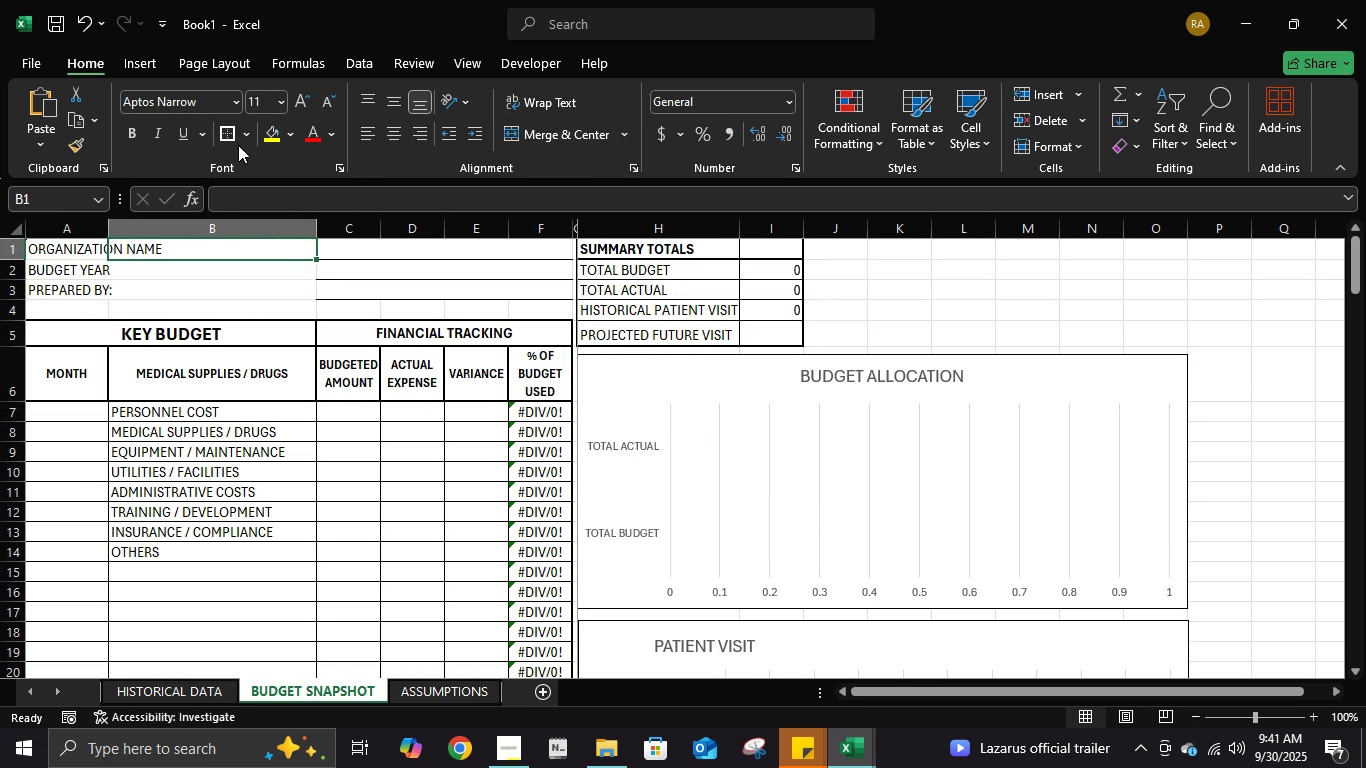 
left_click([239, 141])
 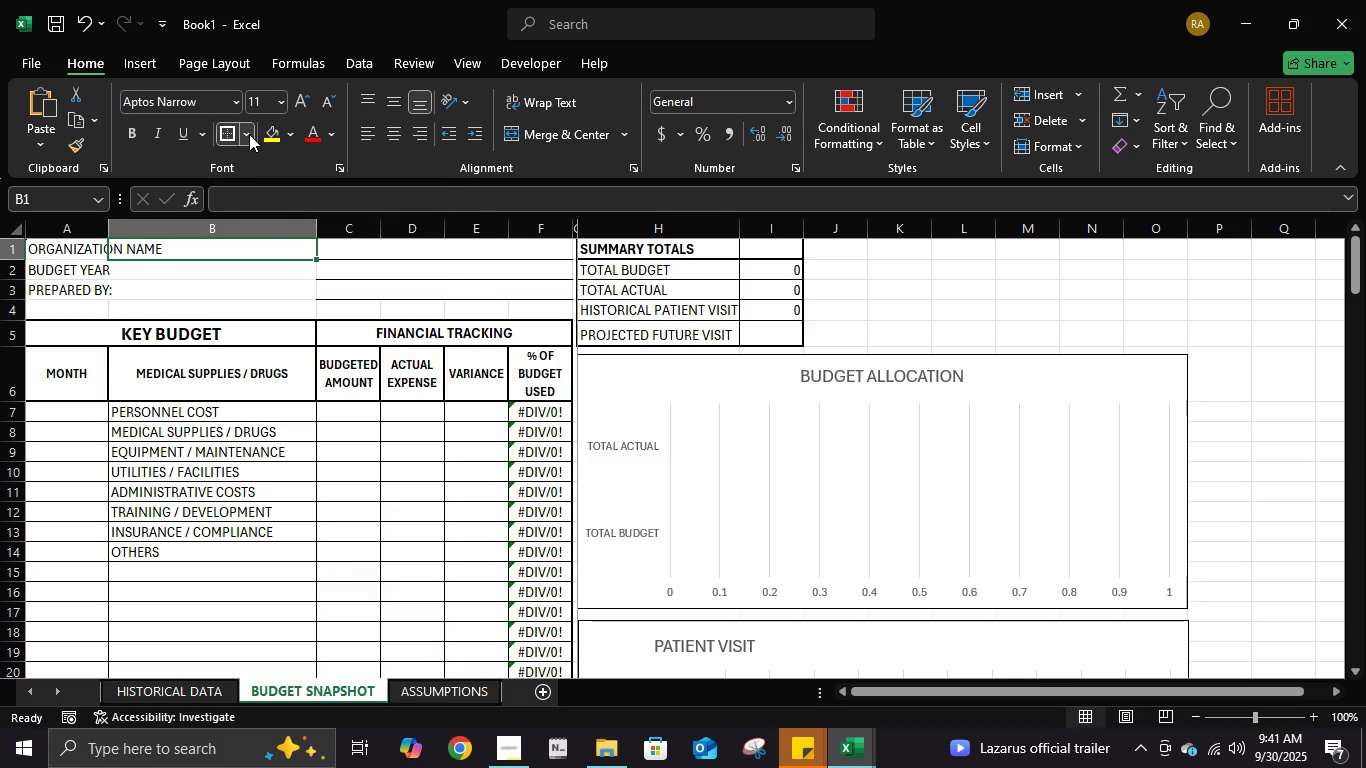 
left_click([249, 134])
 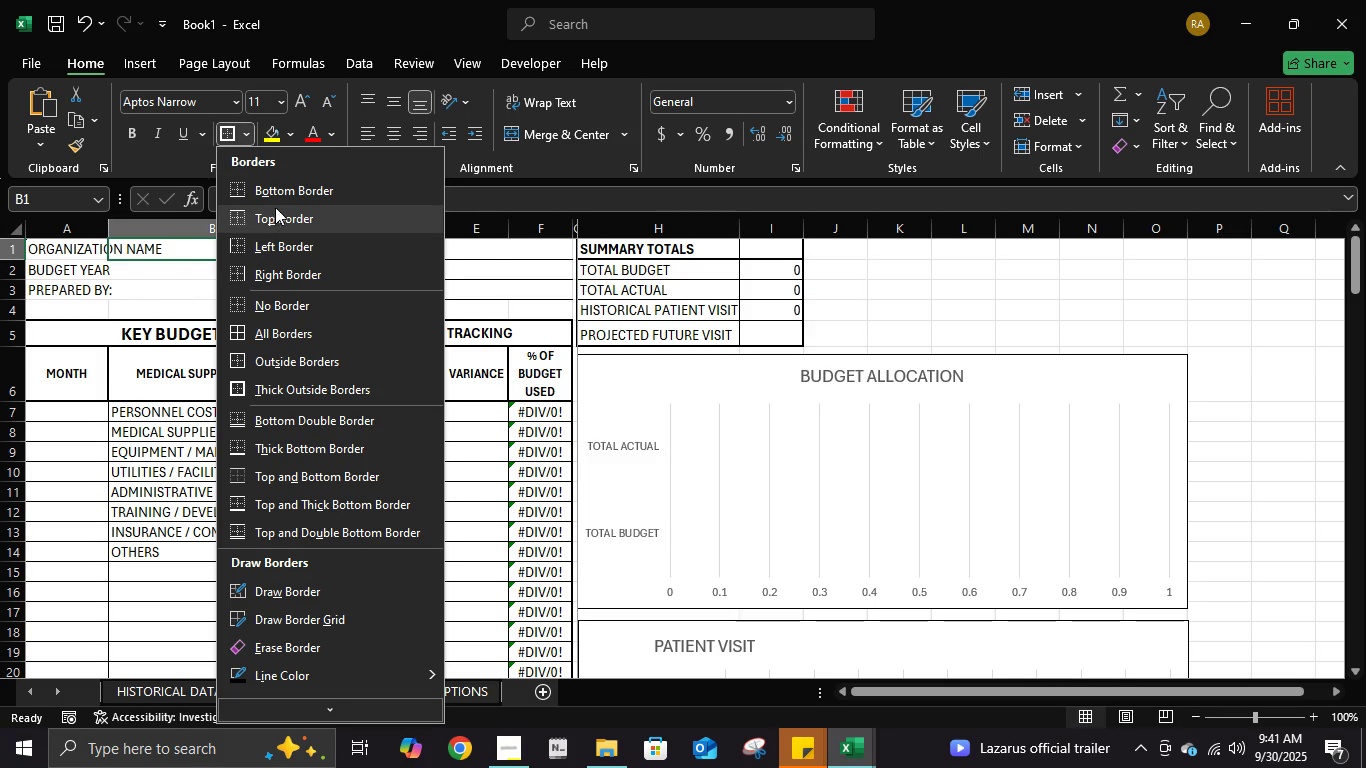 
left_click([277, 203])
 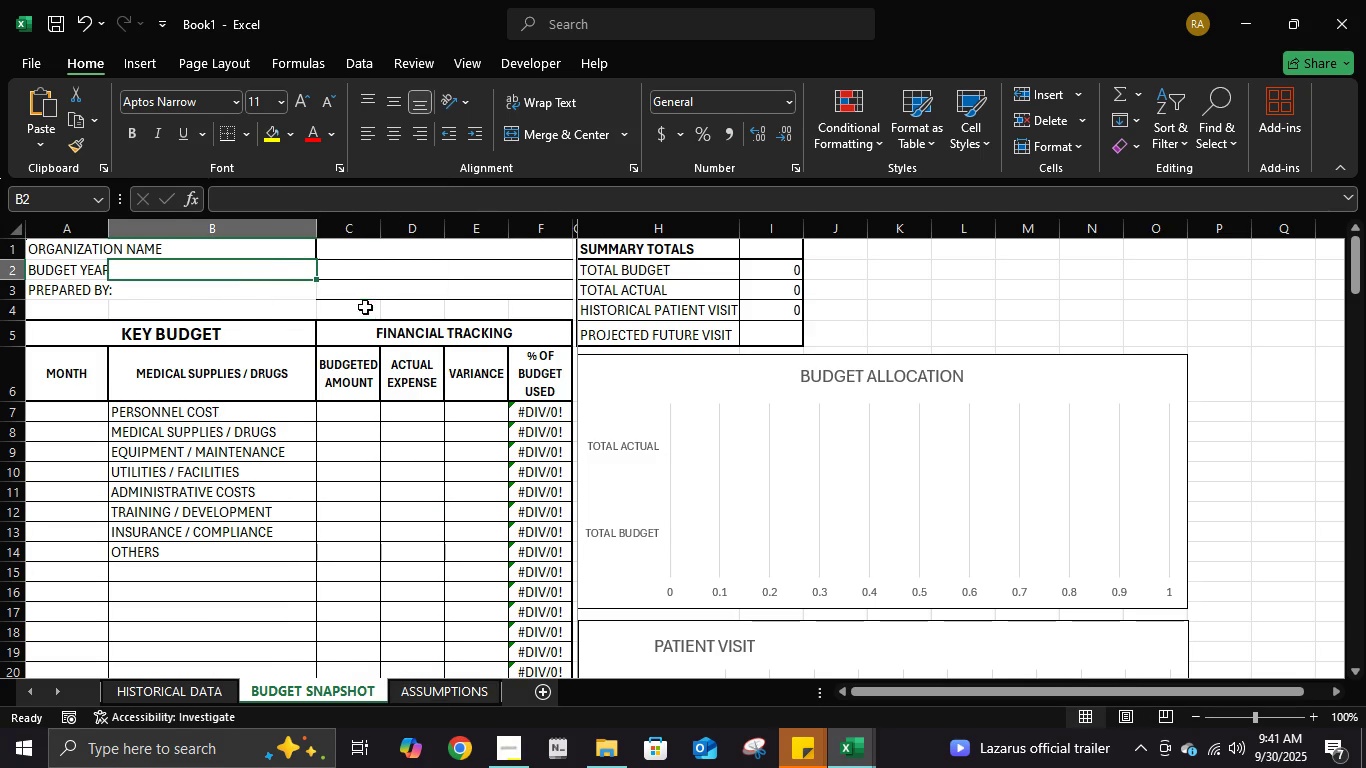 
left_click([365, 307])